 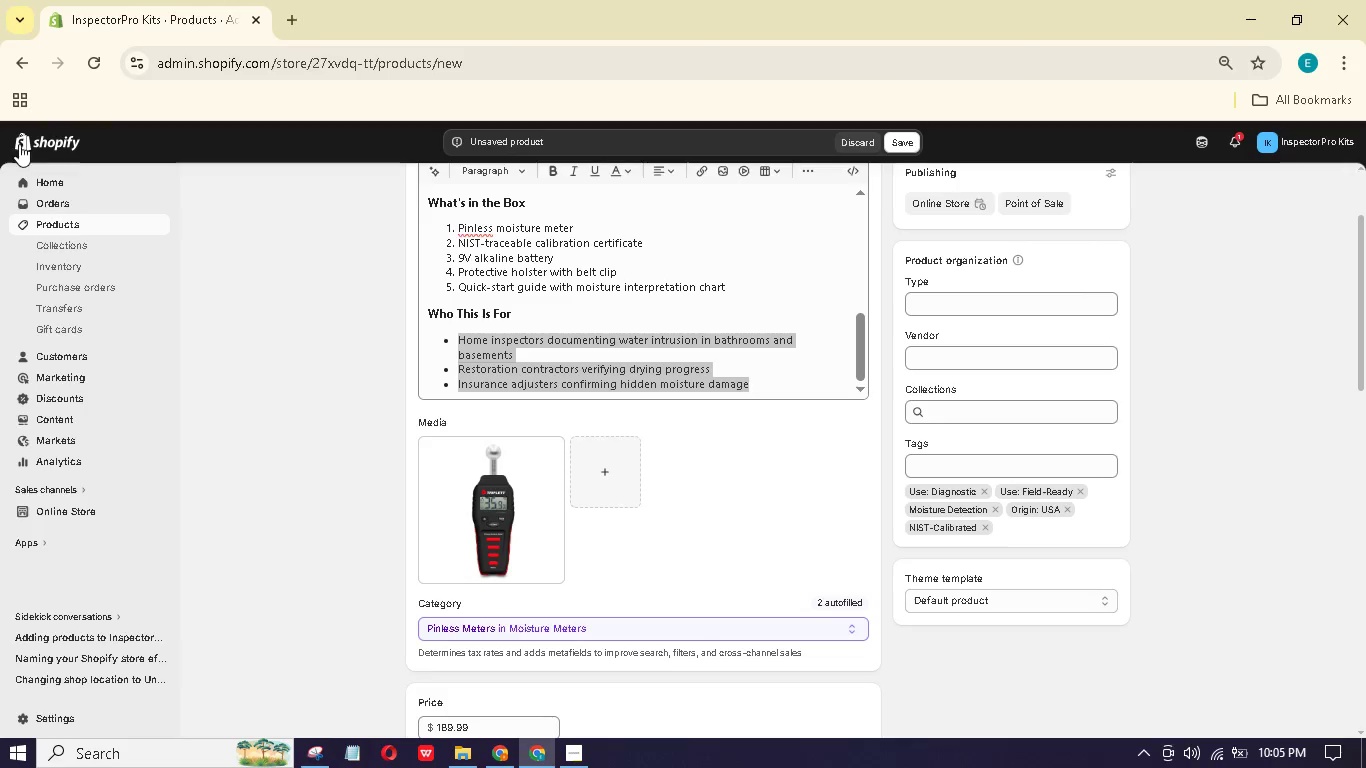 
scroll: coordinate [781, 329], scroll_direction: down, amount: 3.0
 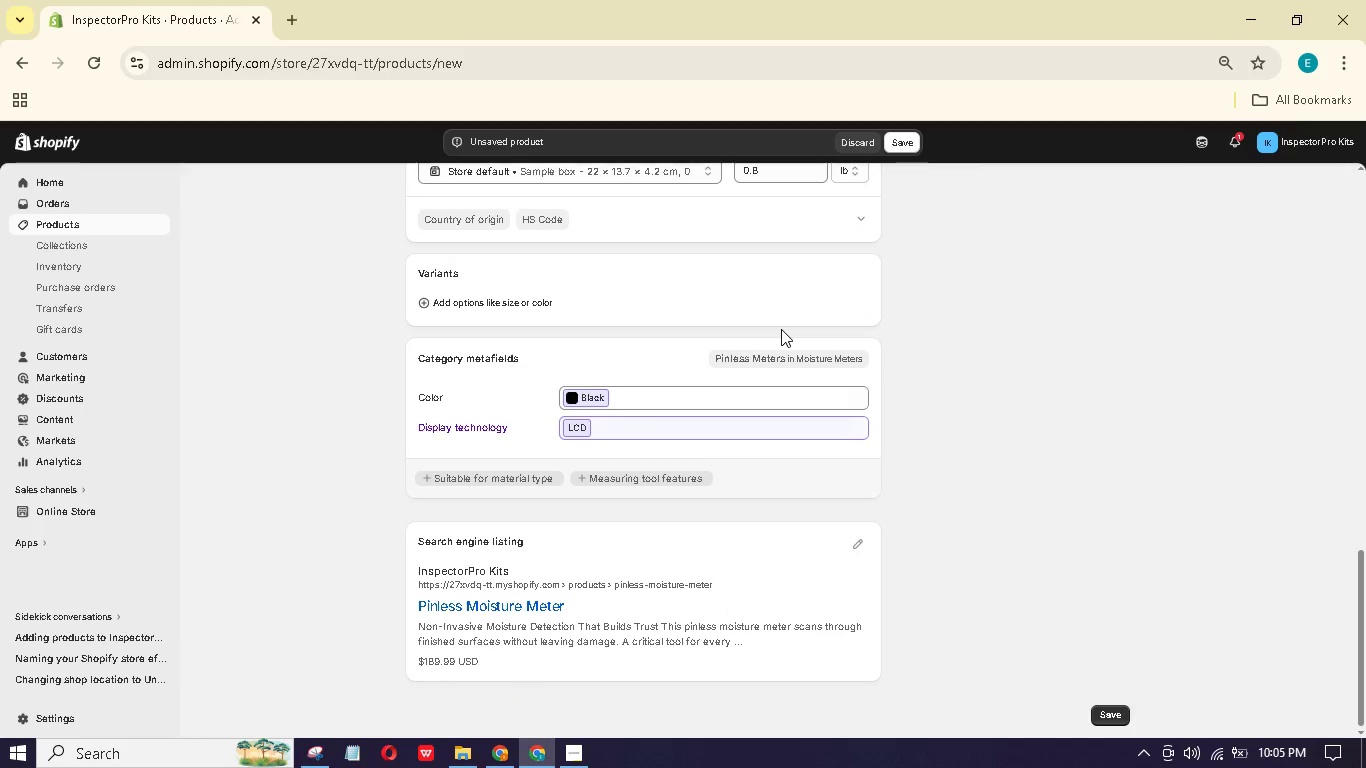 
left_click([864, 536])
 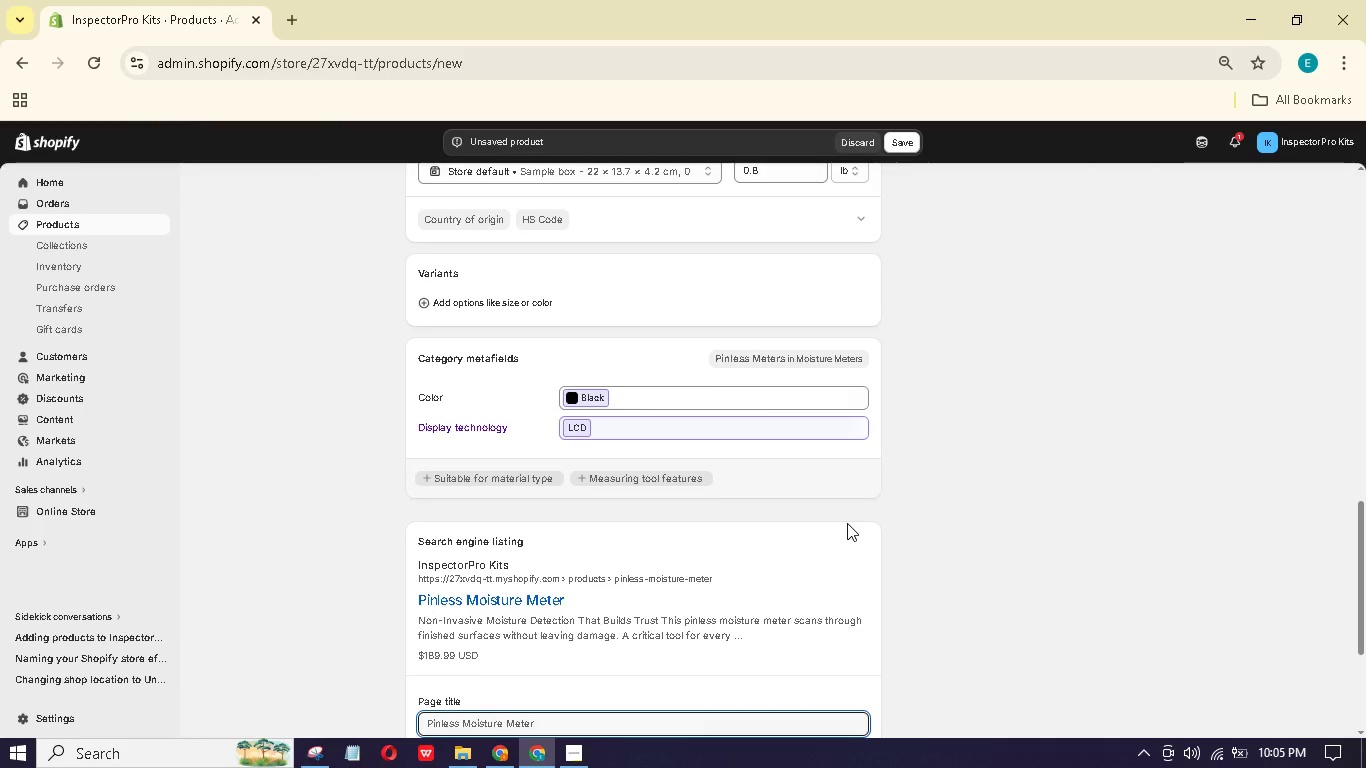 
scroll: coordinate [643, 653], scroll_direction: down, amount: 4.0
 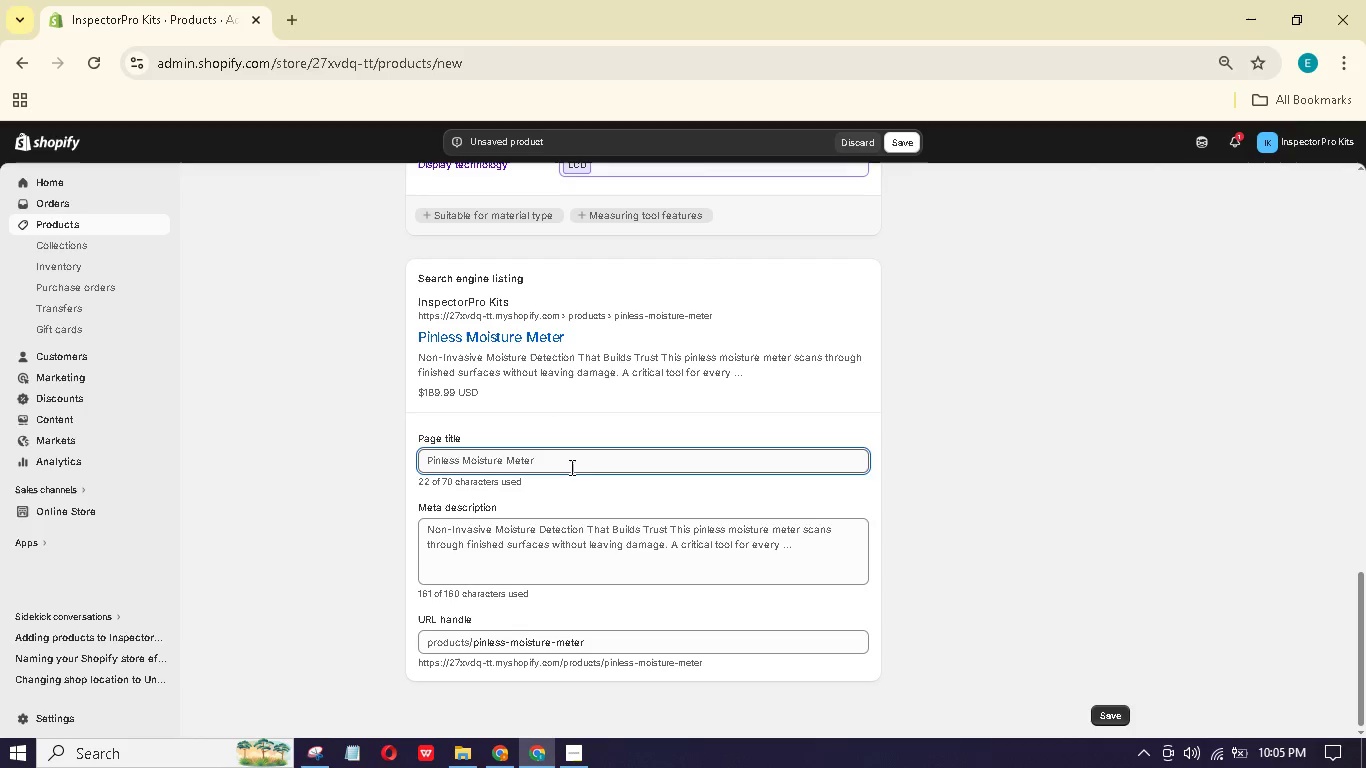 
left_click_drag(start_coordinate=[567, 452], to_coordinate=[349, 460])
 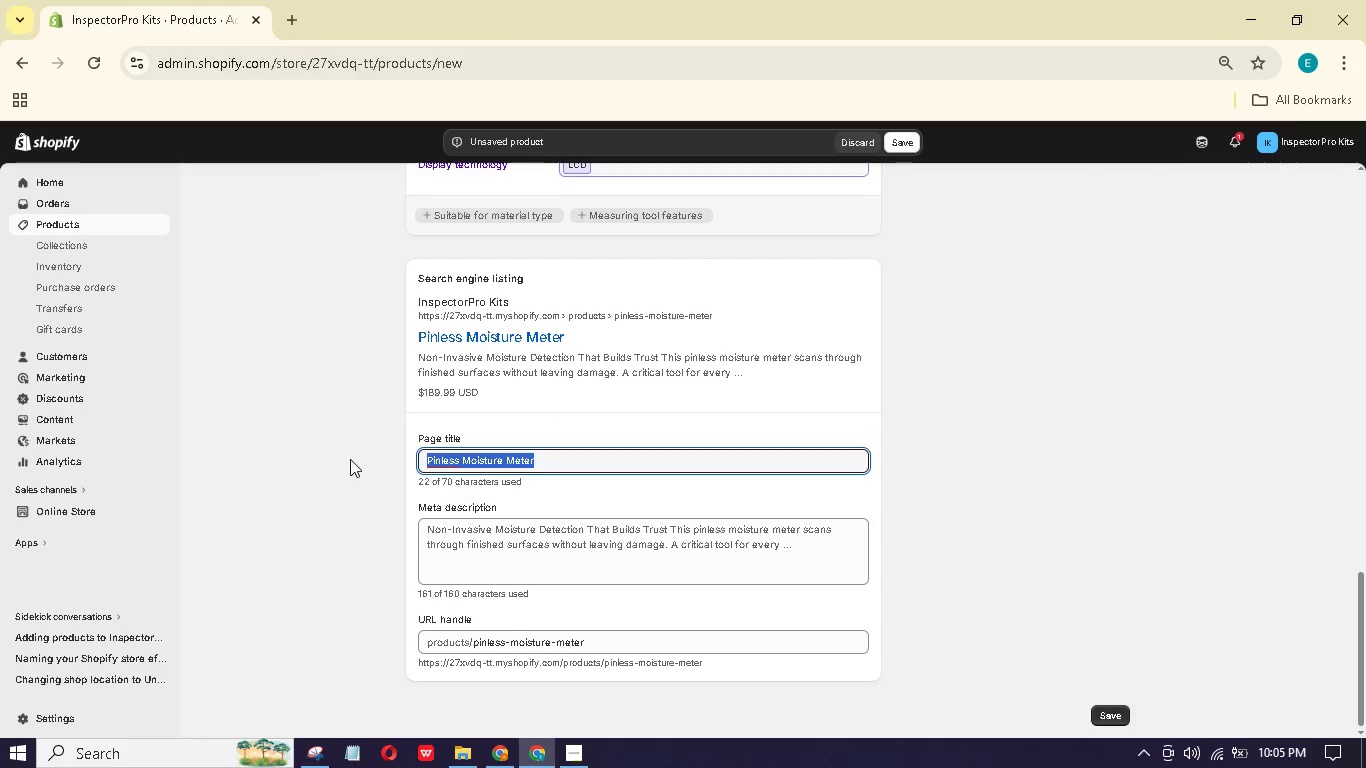 
type(NIST-Calibrate)
 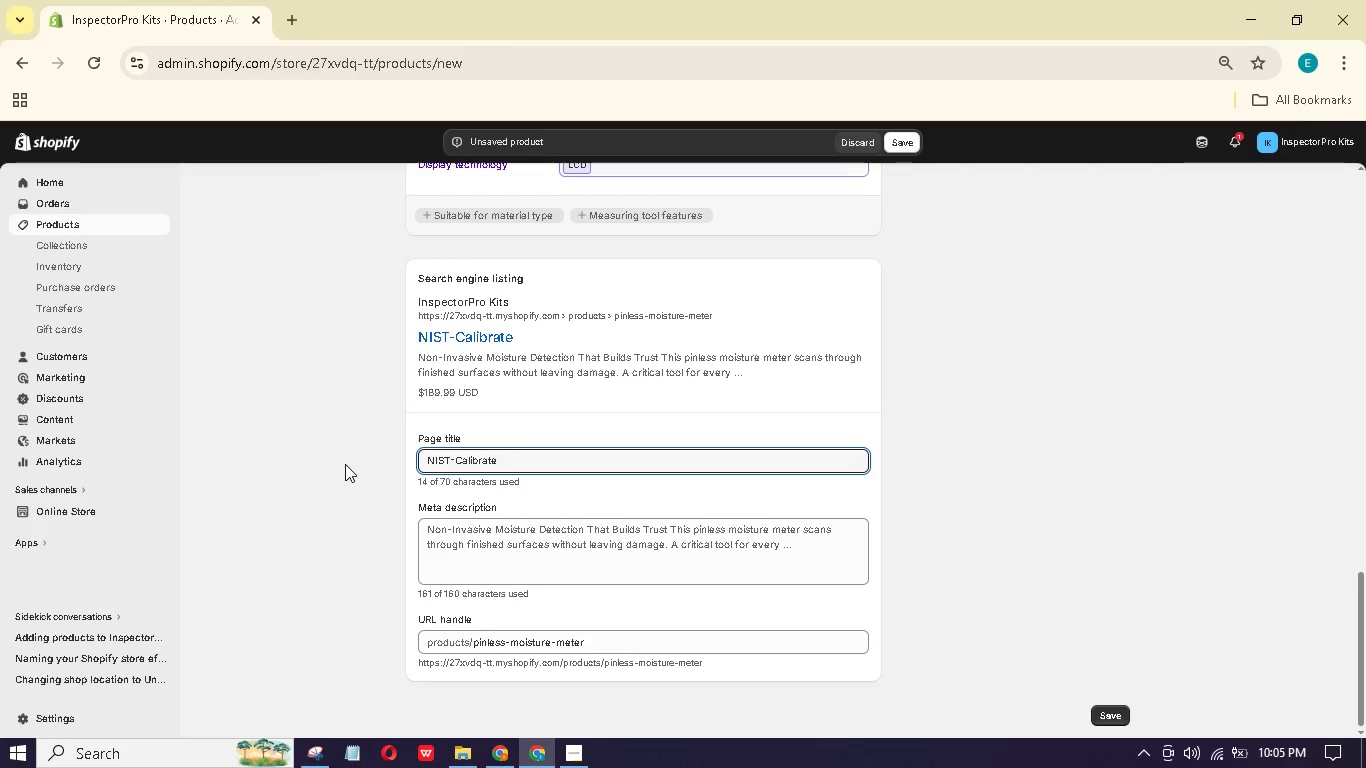 
type(d Pinless Moisture Meter | Home in)
key(Backspace)
key(Backspace)
type(Inspection Tool)
 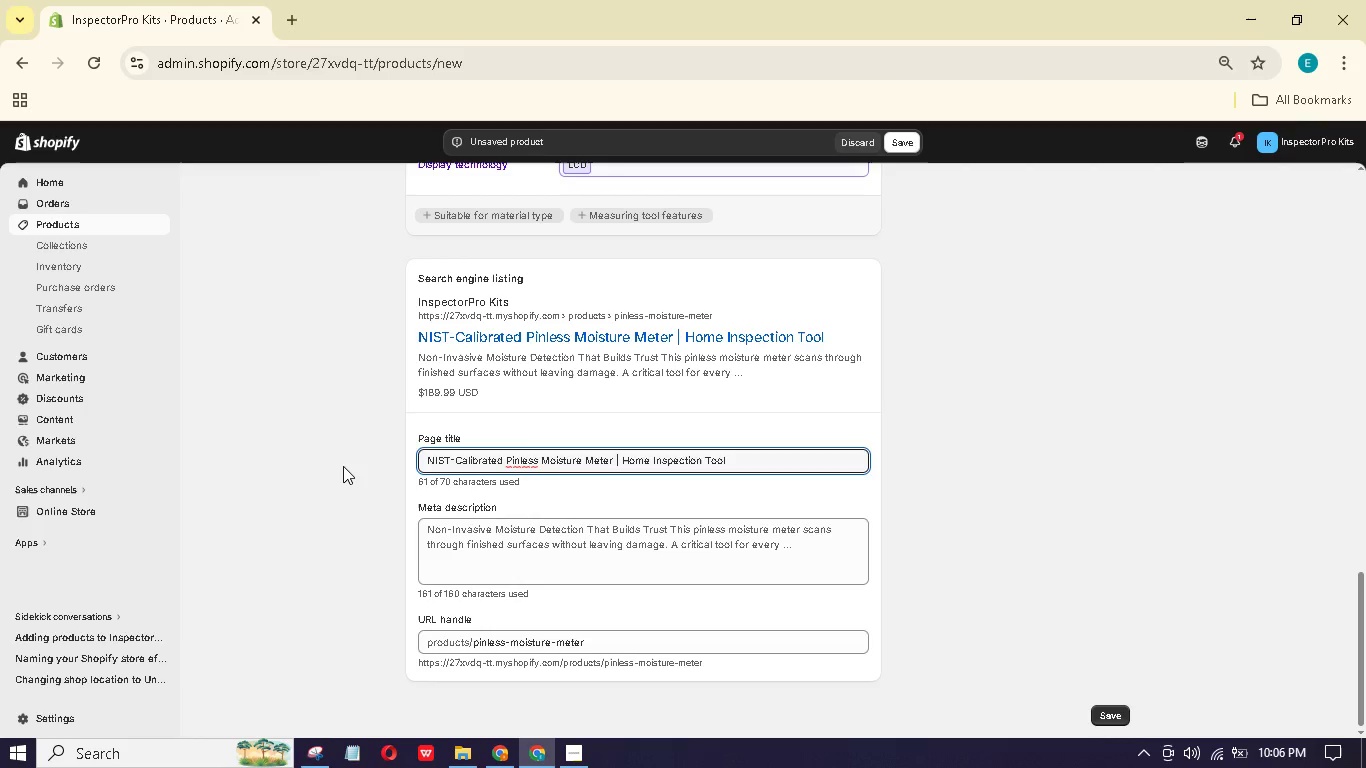 
wait(5.03)
 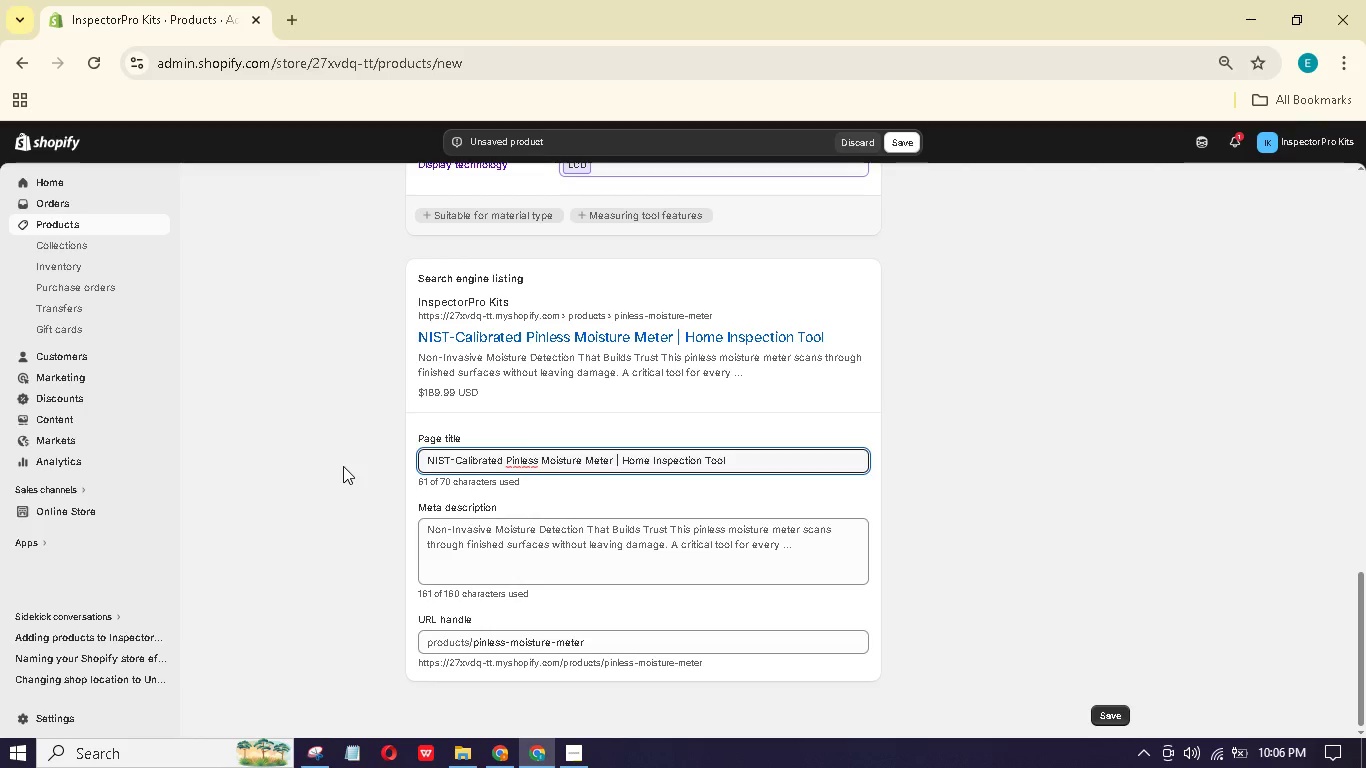 
left_click([565, 548])
 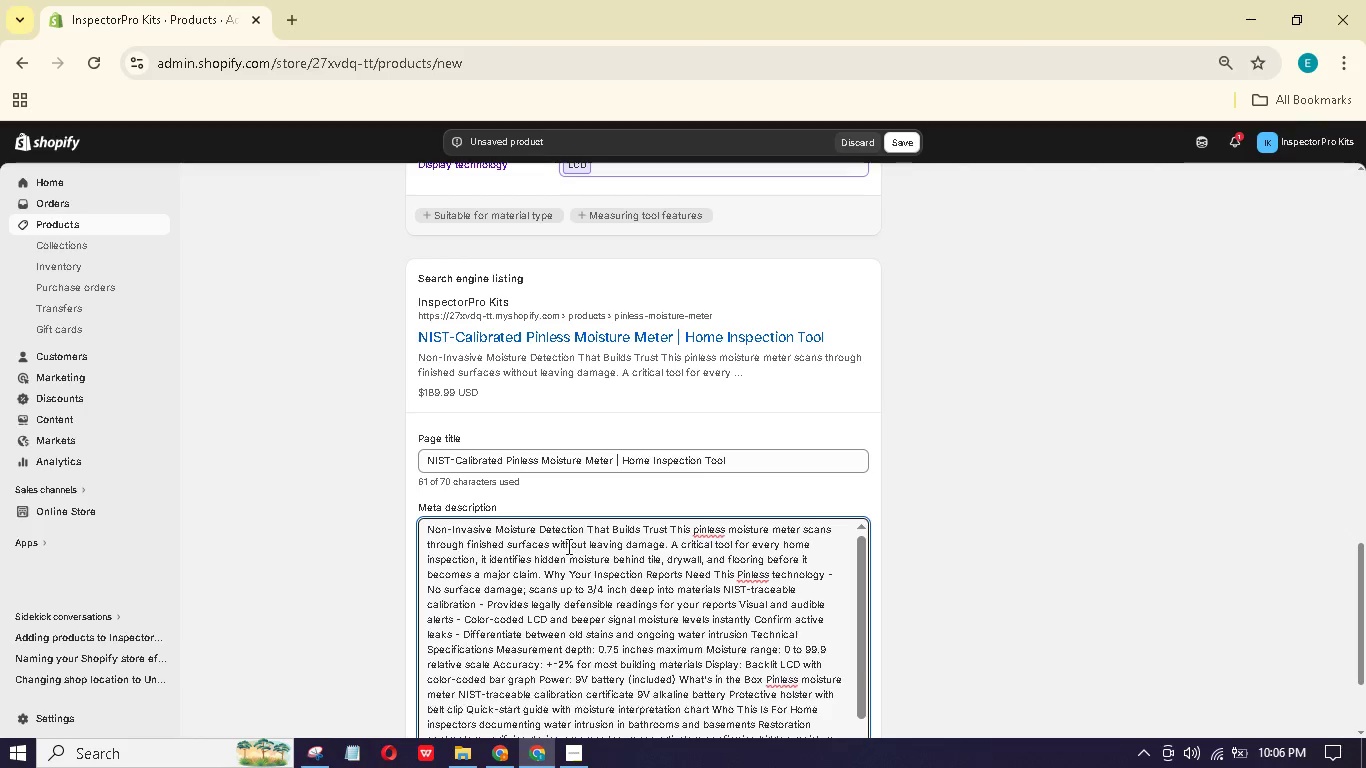 
key(Control+A)
 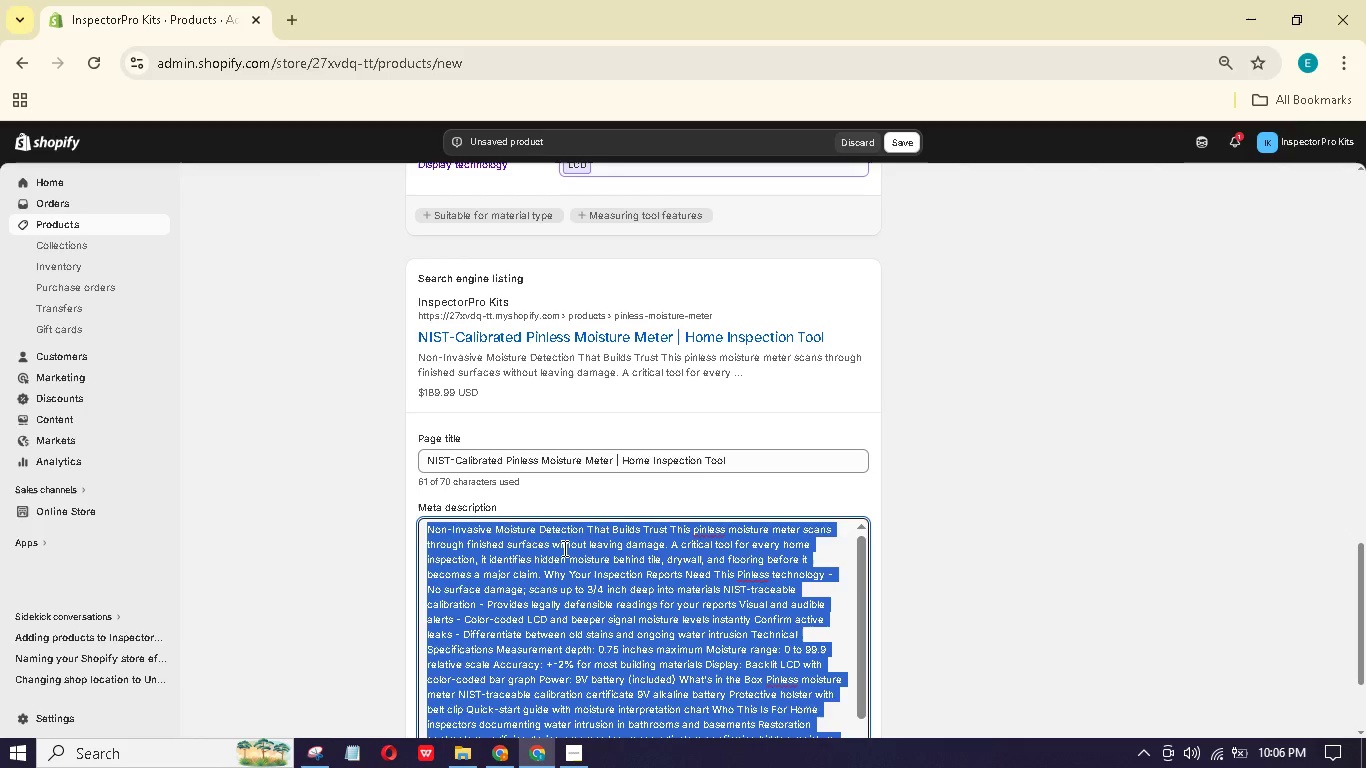 
type(NIST-Calibrated pinless moisture metr for home inspectors. Non-invasive scanning up to 3/4 inch deep. Detect hidden watr gaa)
key(Backspace)
key(Backspace)
key(Backspace)
type(damage. Ordr now.)
 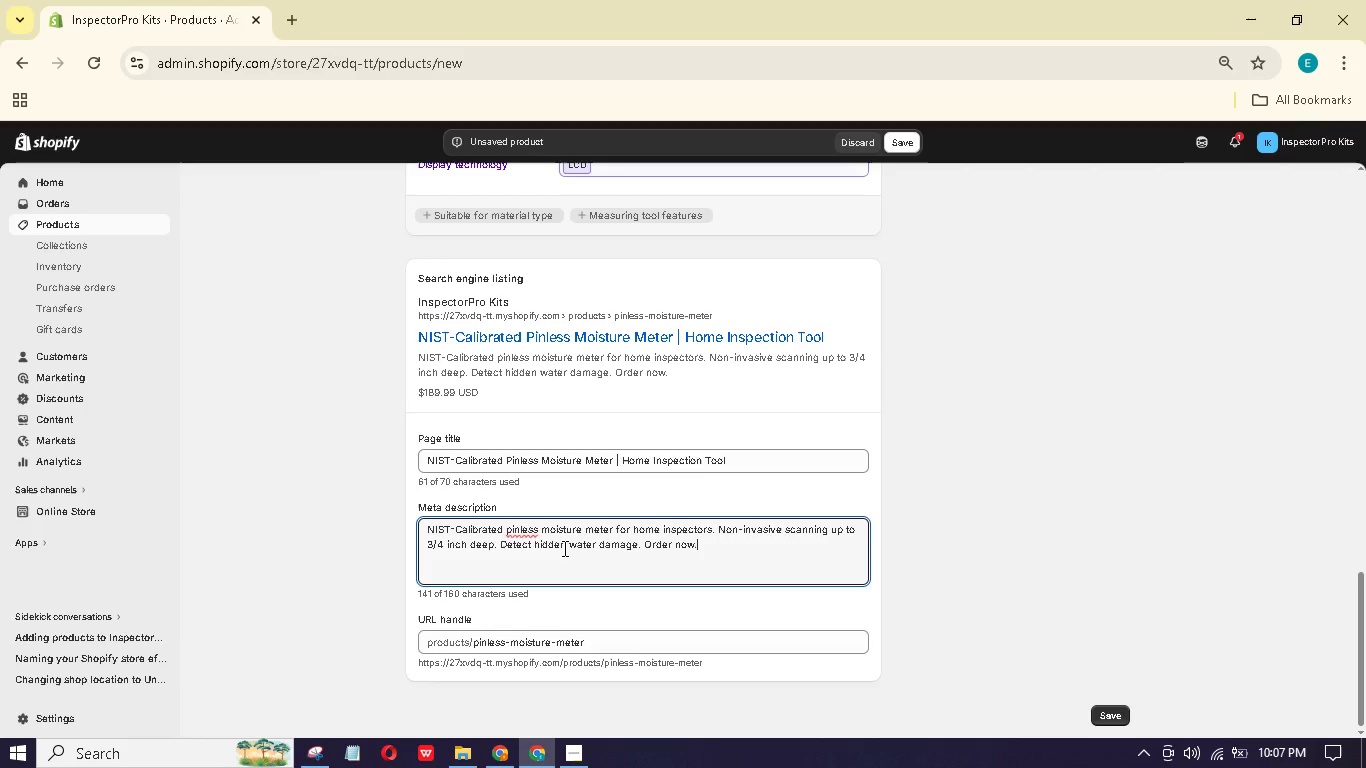 
scroll: coordinate [558, 550], scroll_direction: up, amount: 9.0
 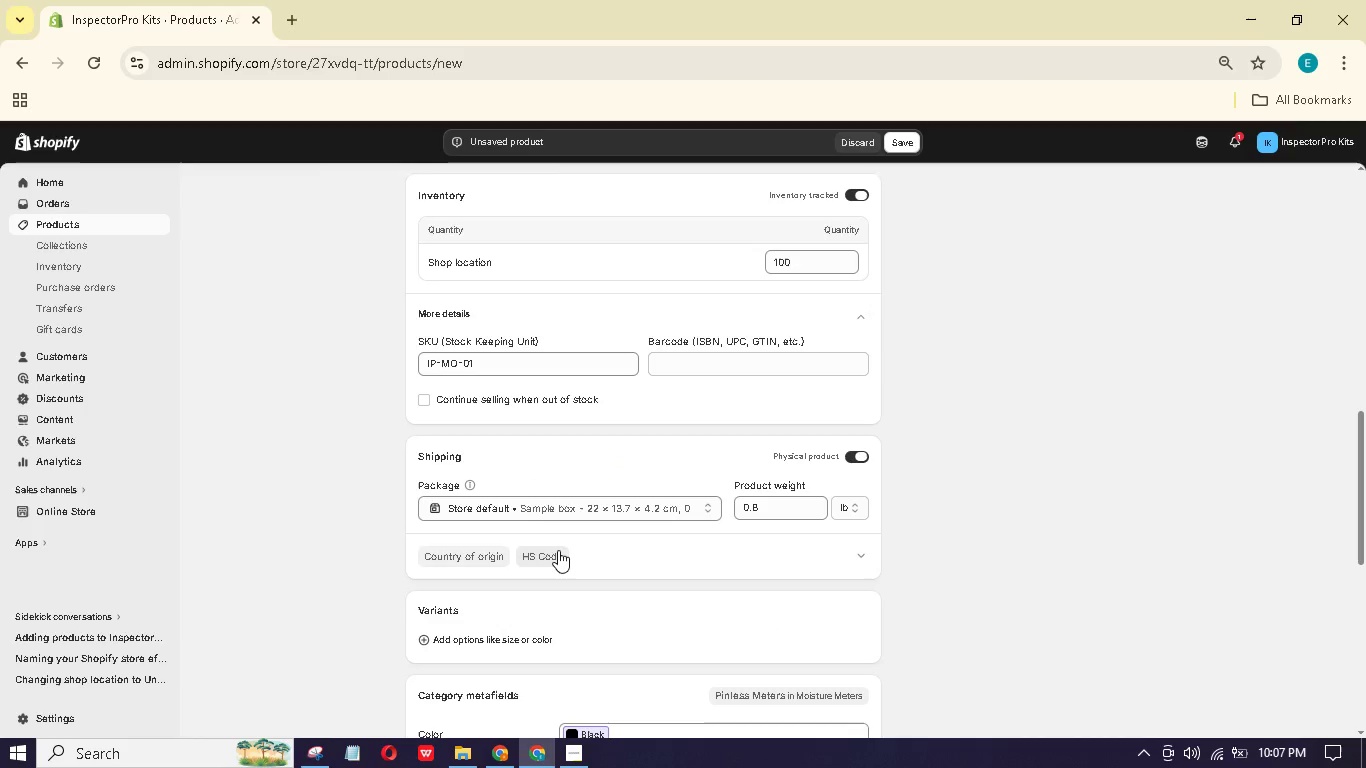 
scroll: coordinate [682, 421], scroll_direction: up, amount: 13.0
 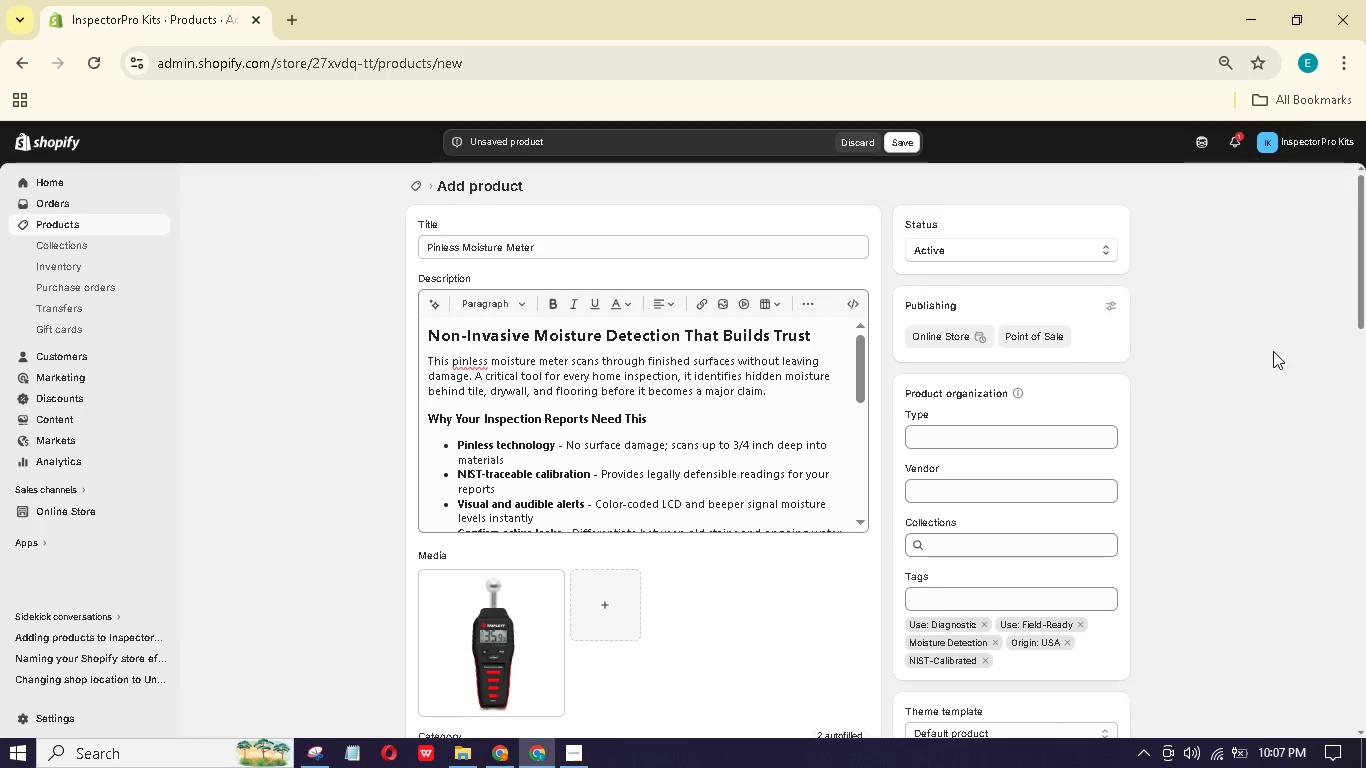 
left_click([1268, 350])
 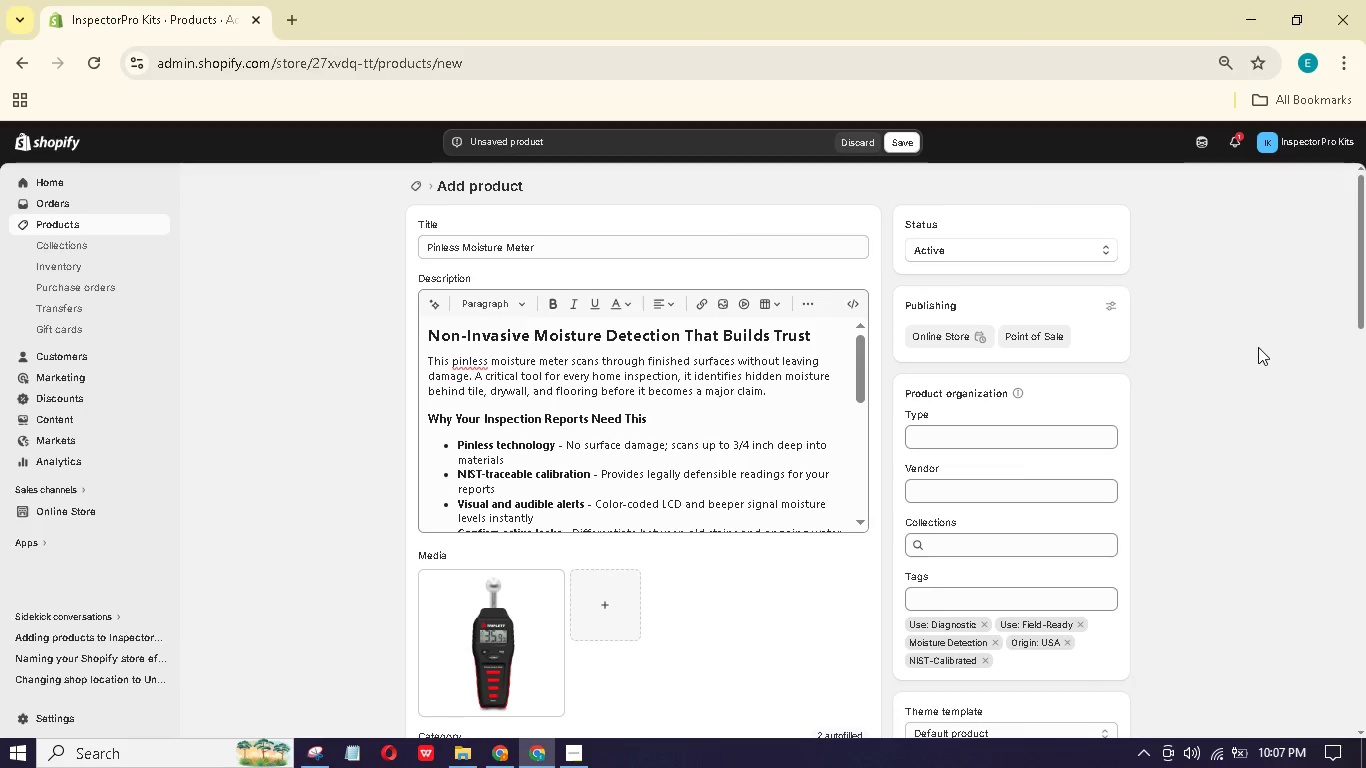 
wait(5.8)
 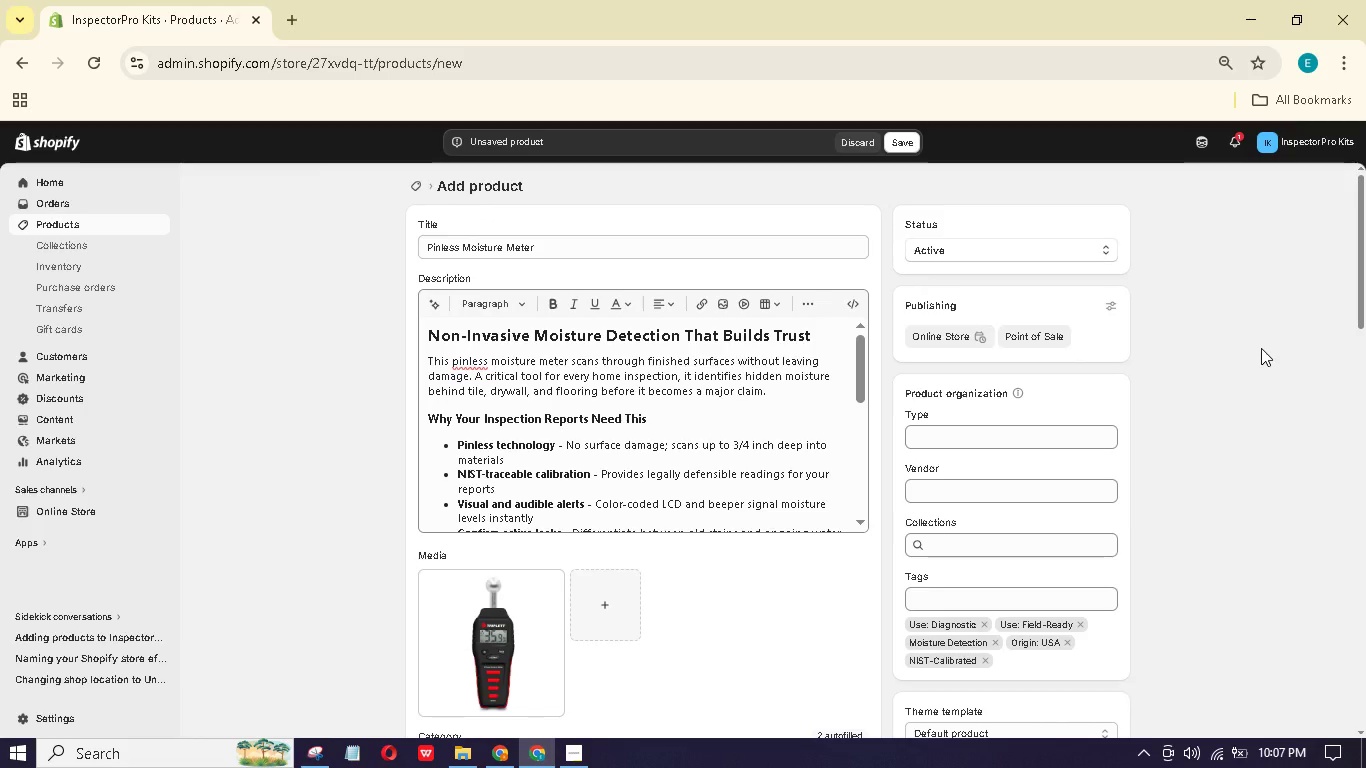 
left_click([898, 146])
 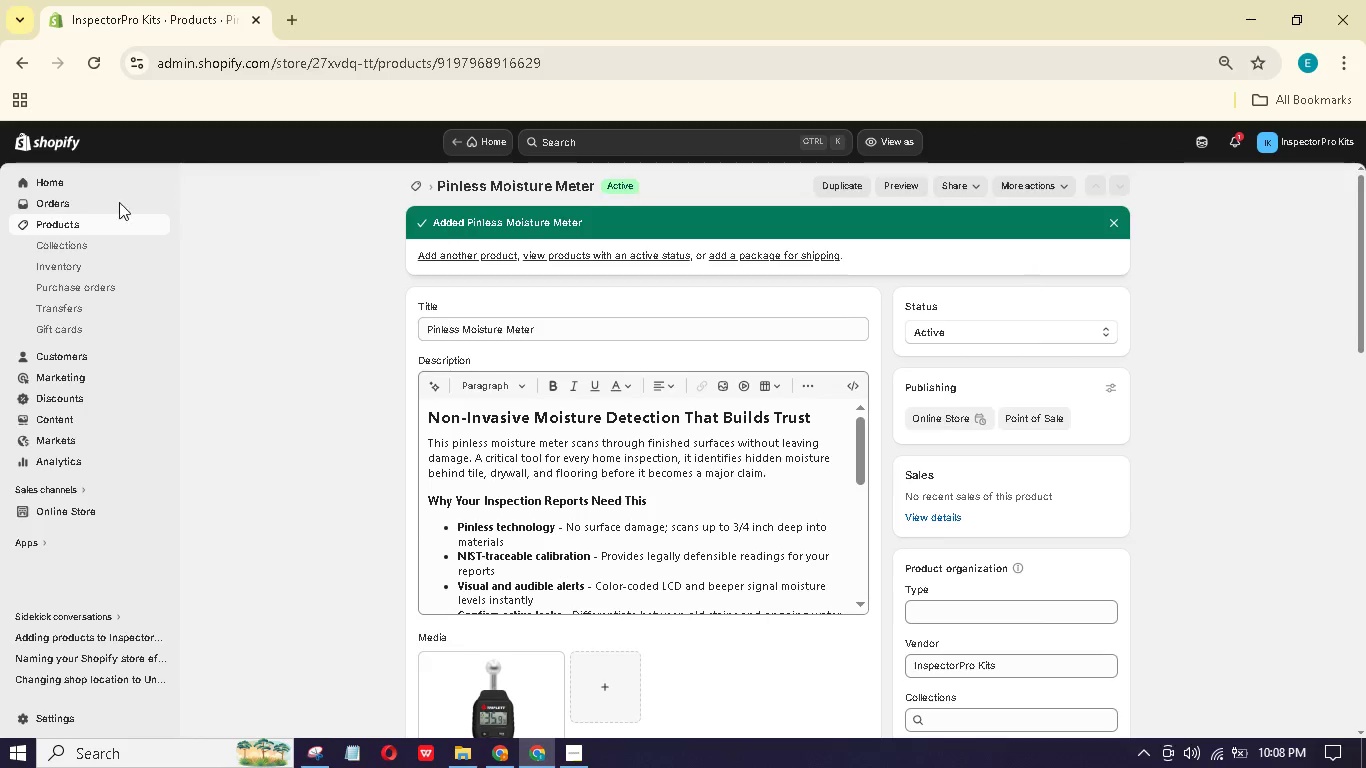 
wait(19.66)
 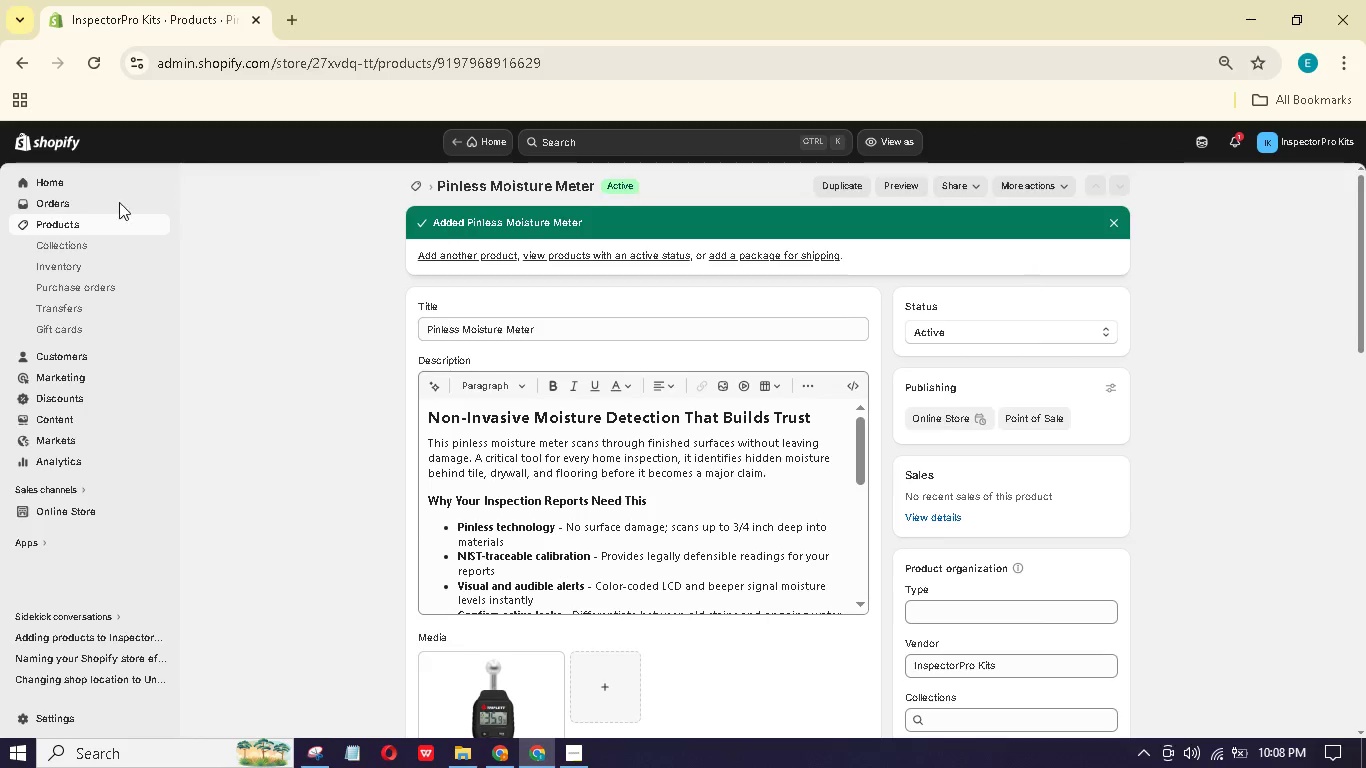 
left_click([333, 319])
 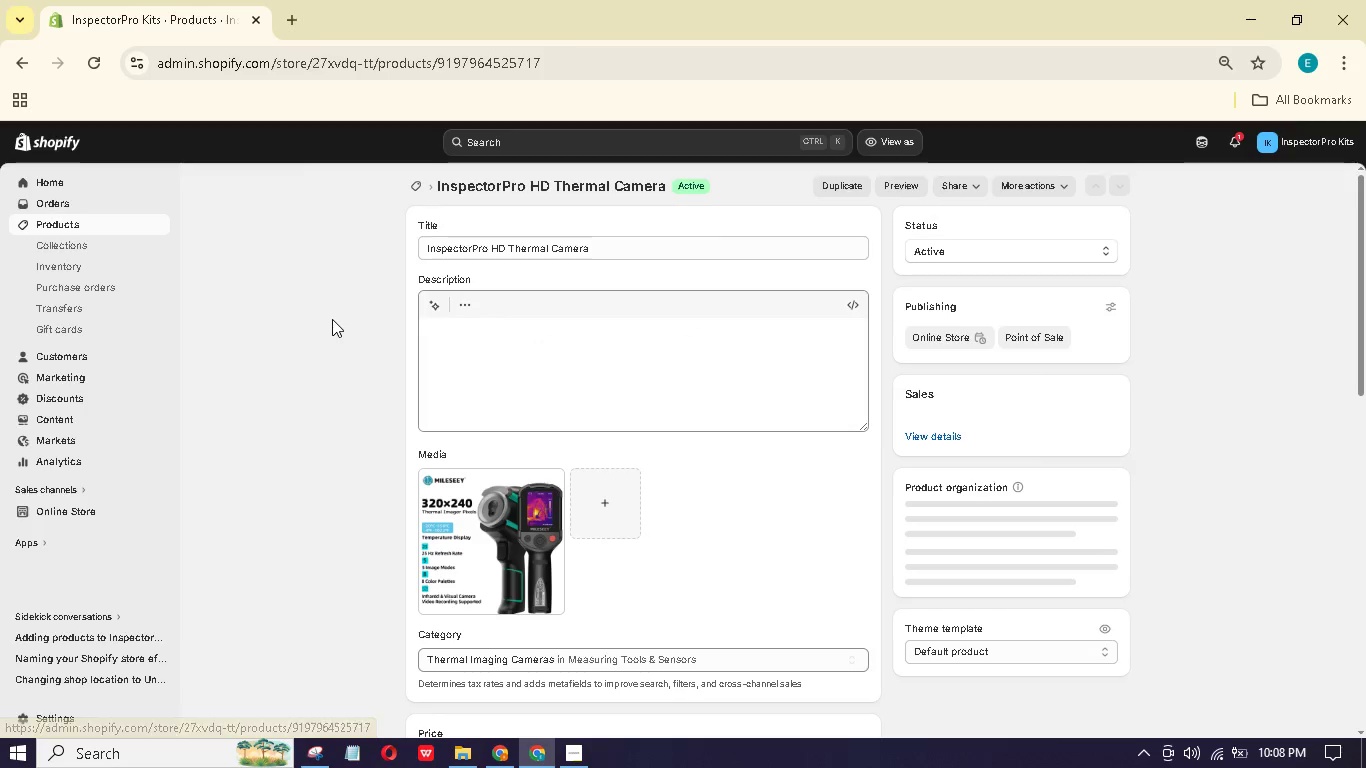 
scroll: coordinate [834, 540], scroll_direction: down, amount: 60.0
 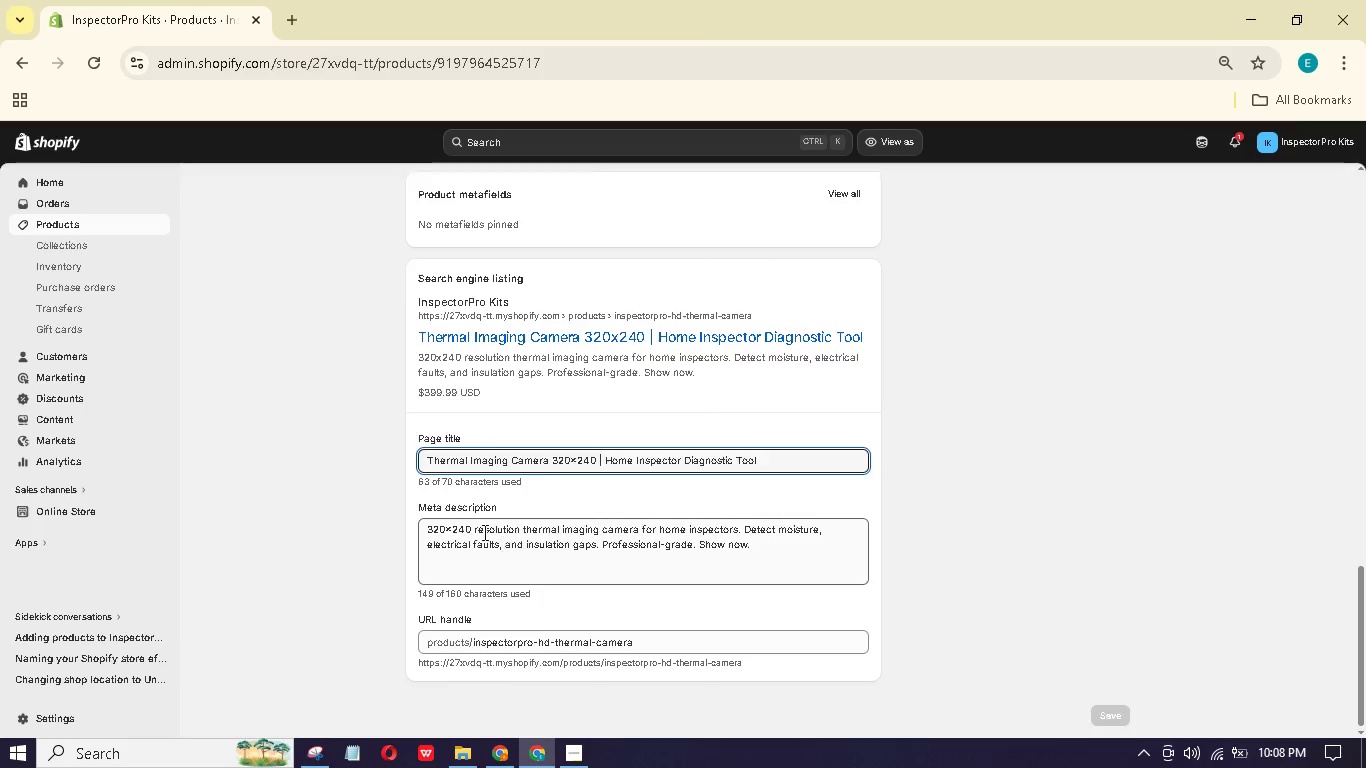 
scroll: coordinate [484, 509], scroll_direction: up, amount: 13.0
 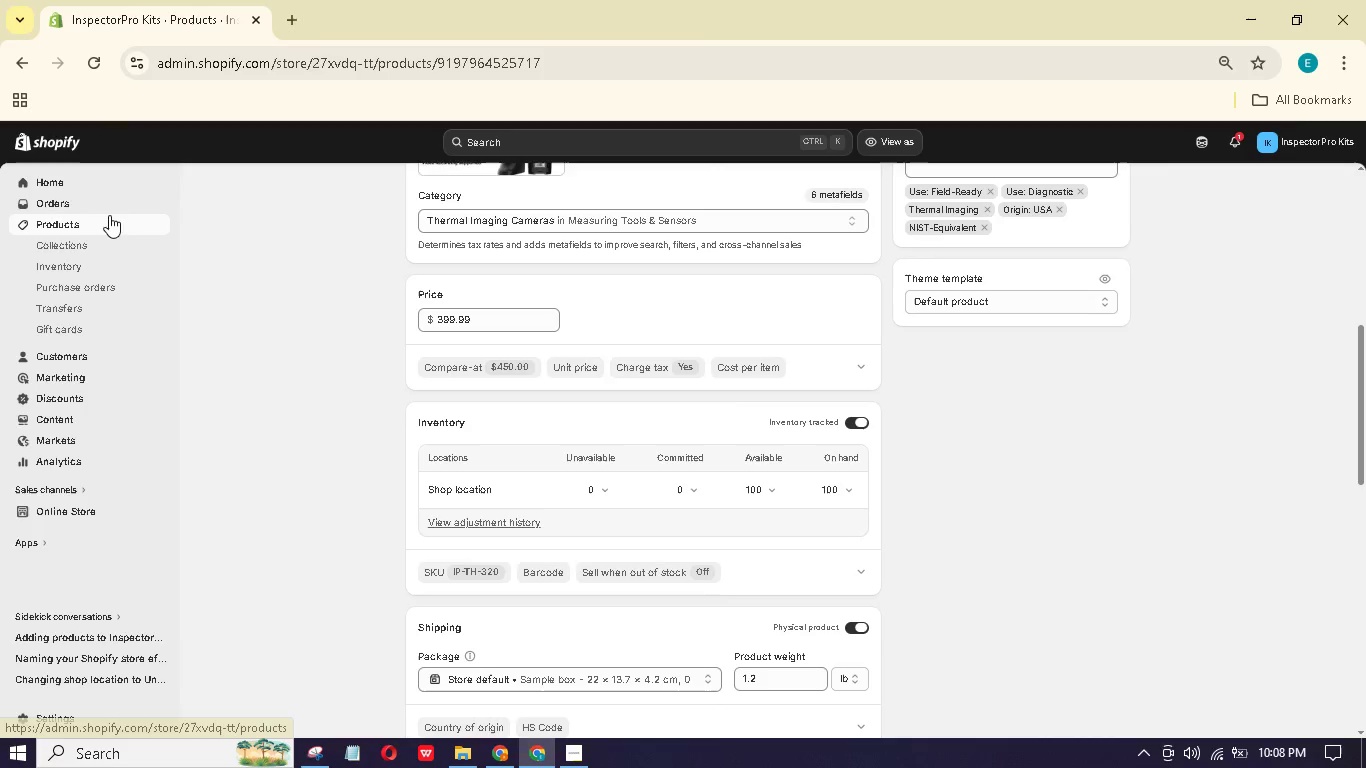 
left_click([108, 221])
 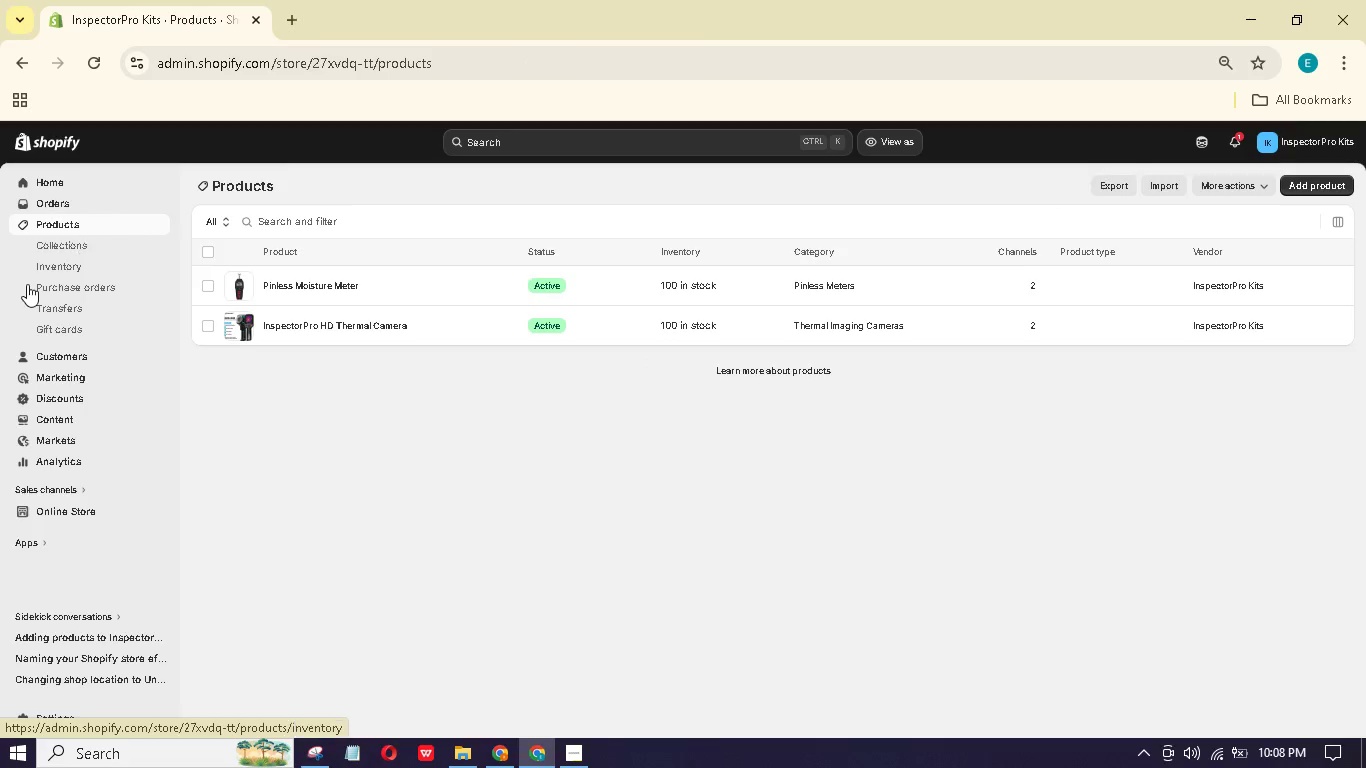 
wait(5.25)
 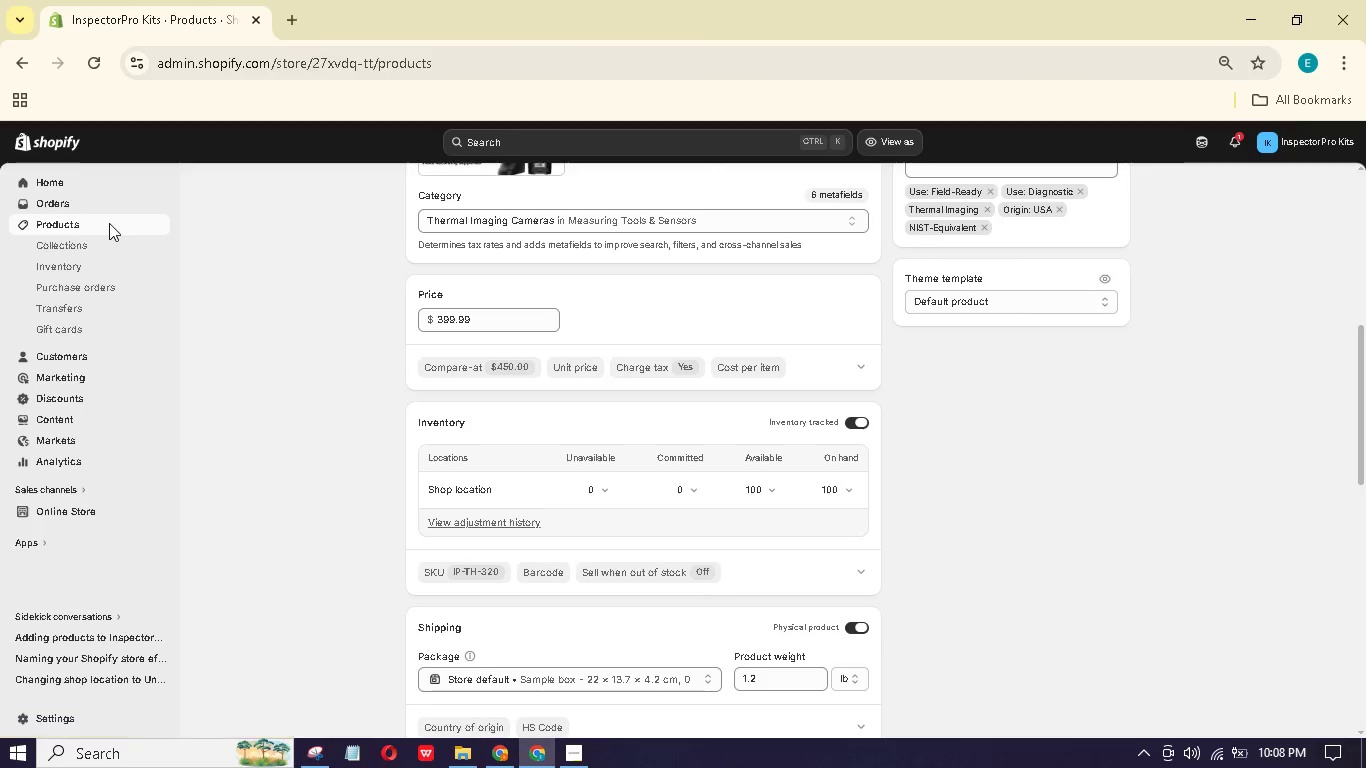 
left_click([1306, 186])
 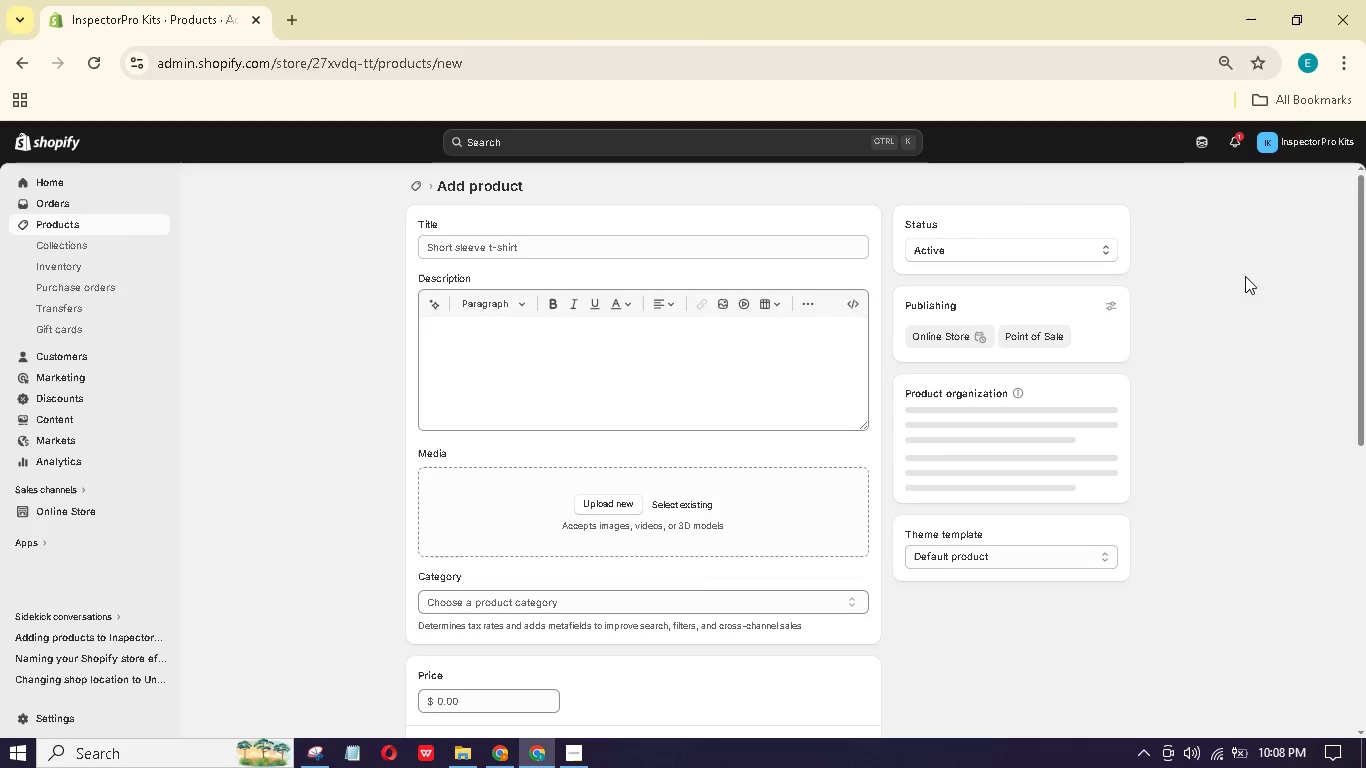 
mouse_move([822, 237])
 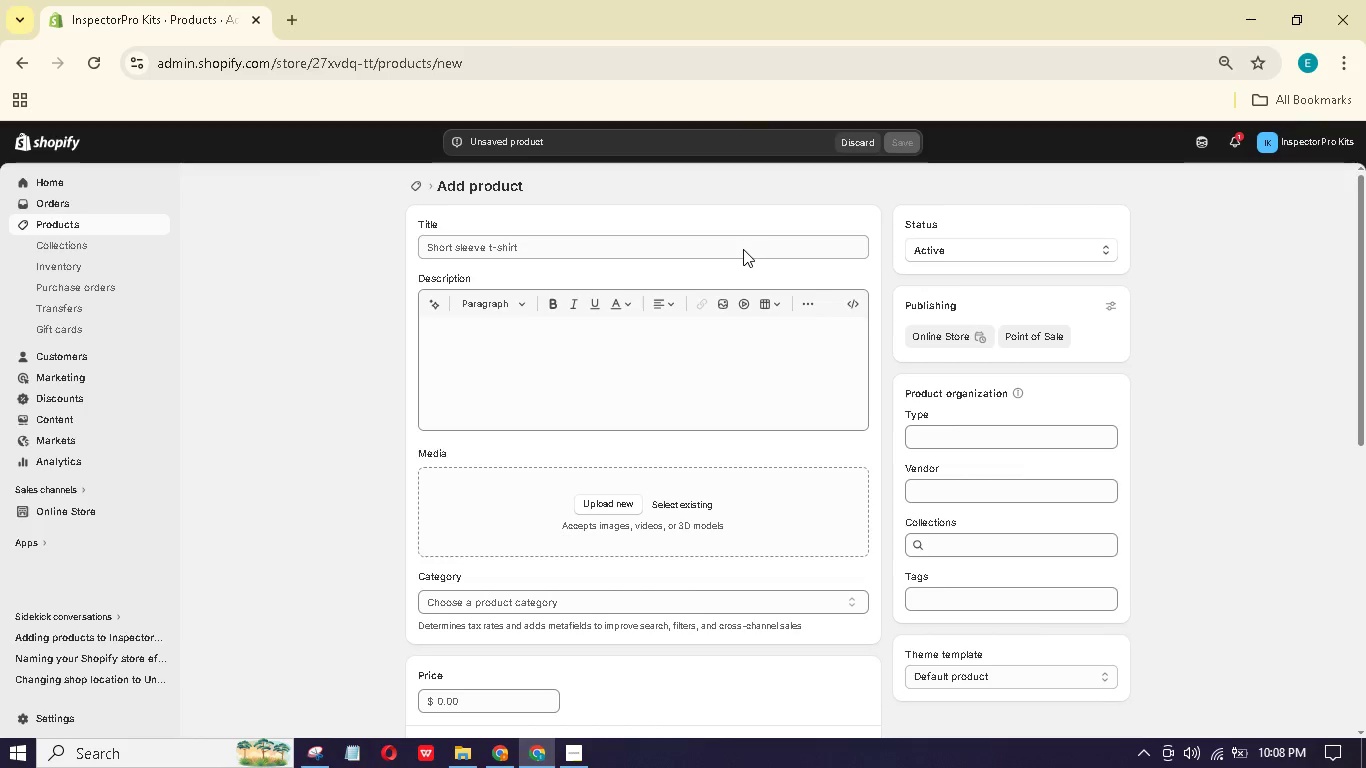 
left_click([743, 249])
 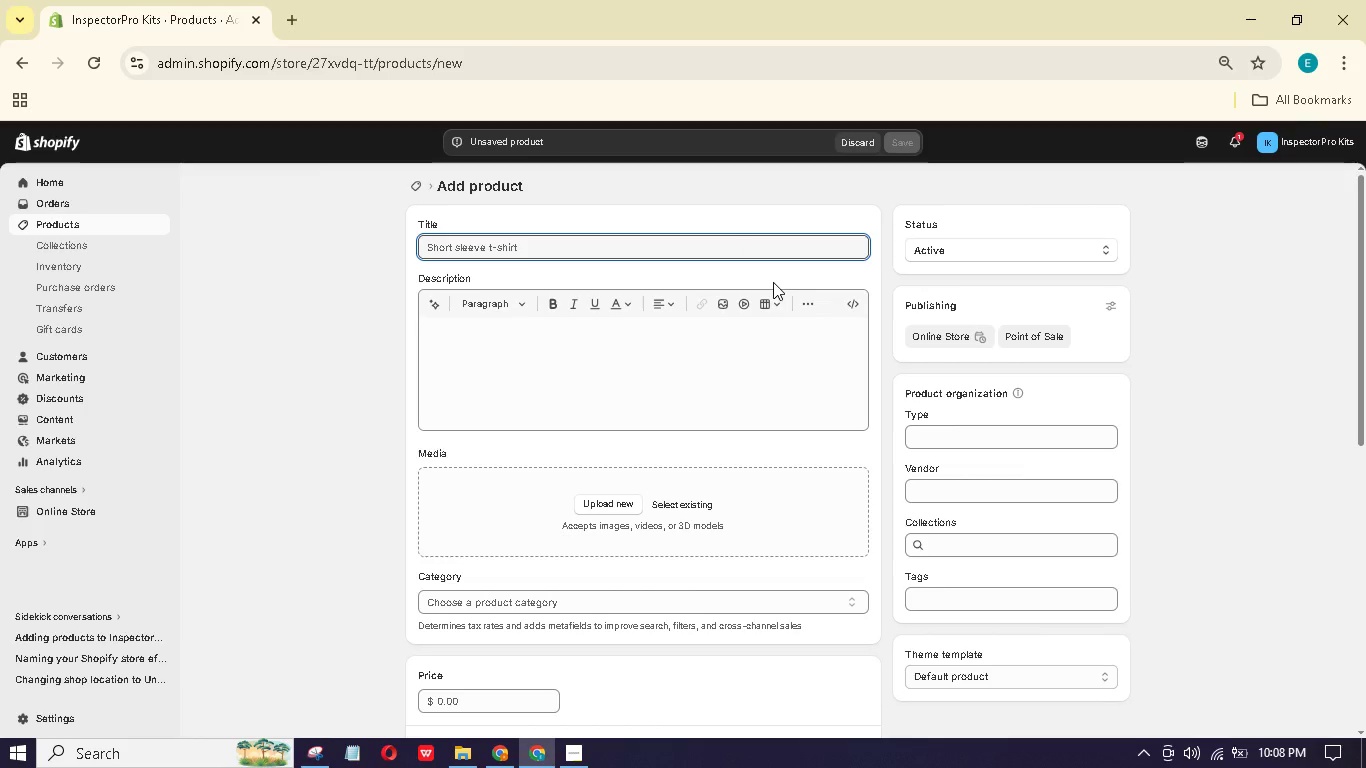 
type(Heavy-Duty Telescoping Laddr)
 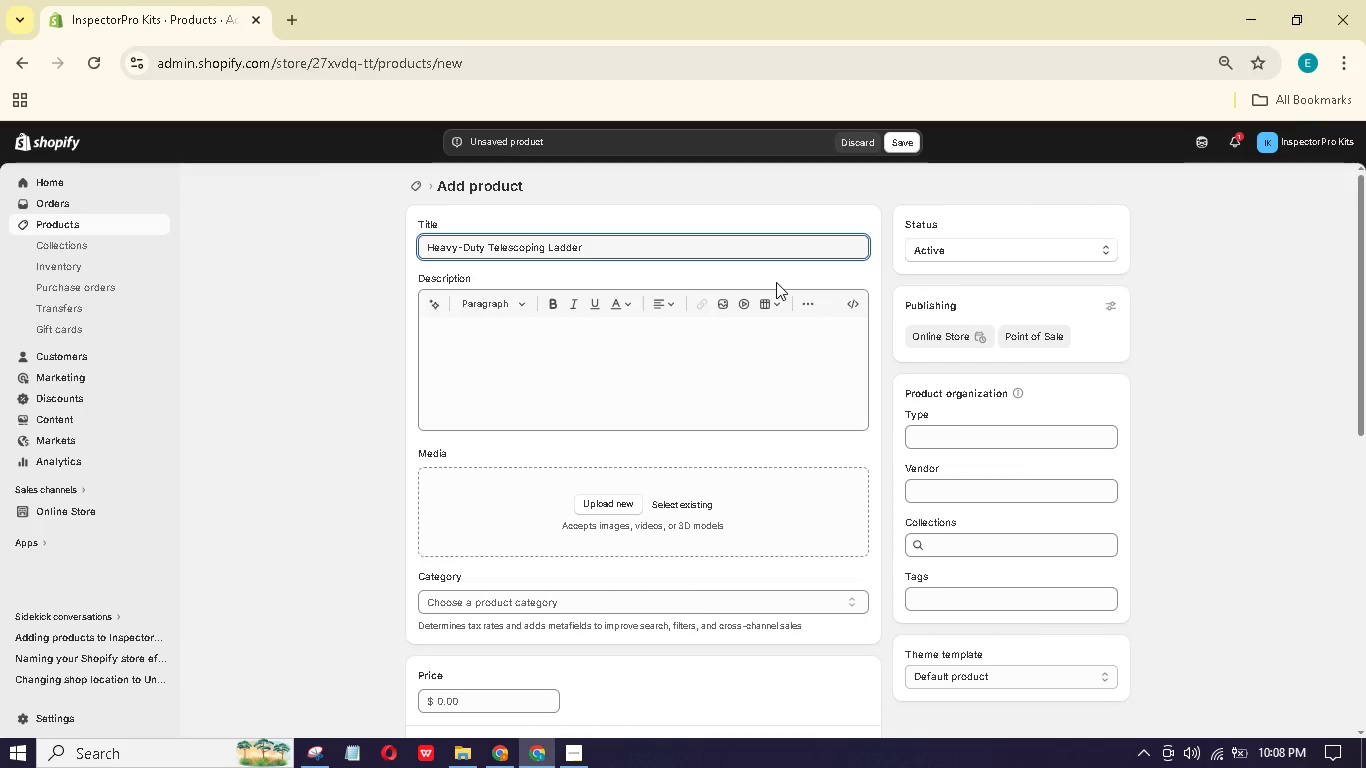 
 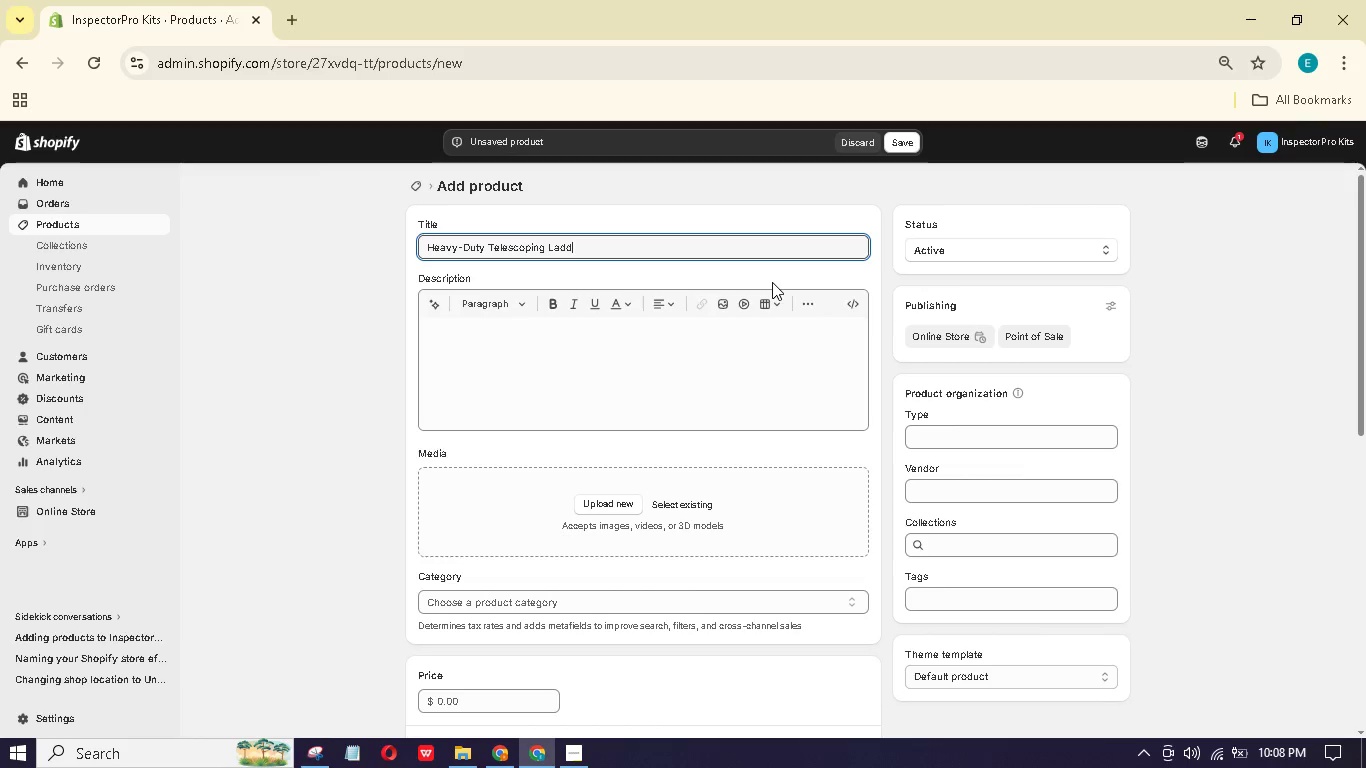 
hold_key(key=E, duration=0.31)
 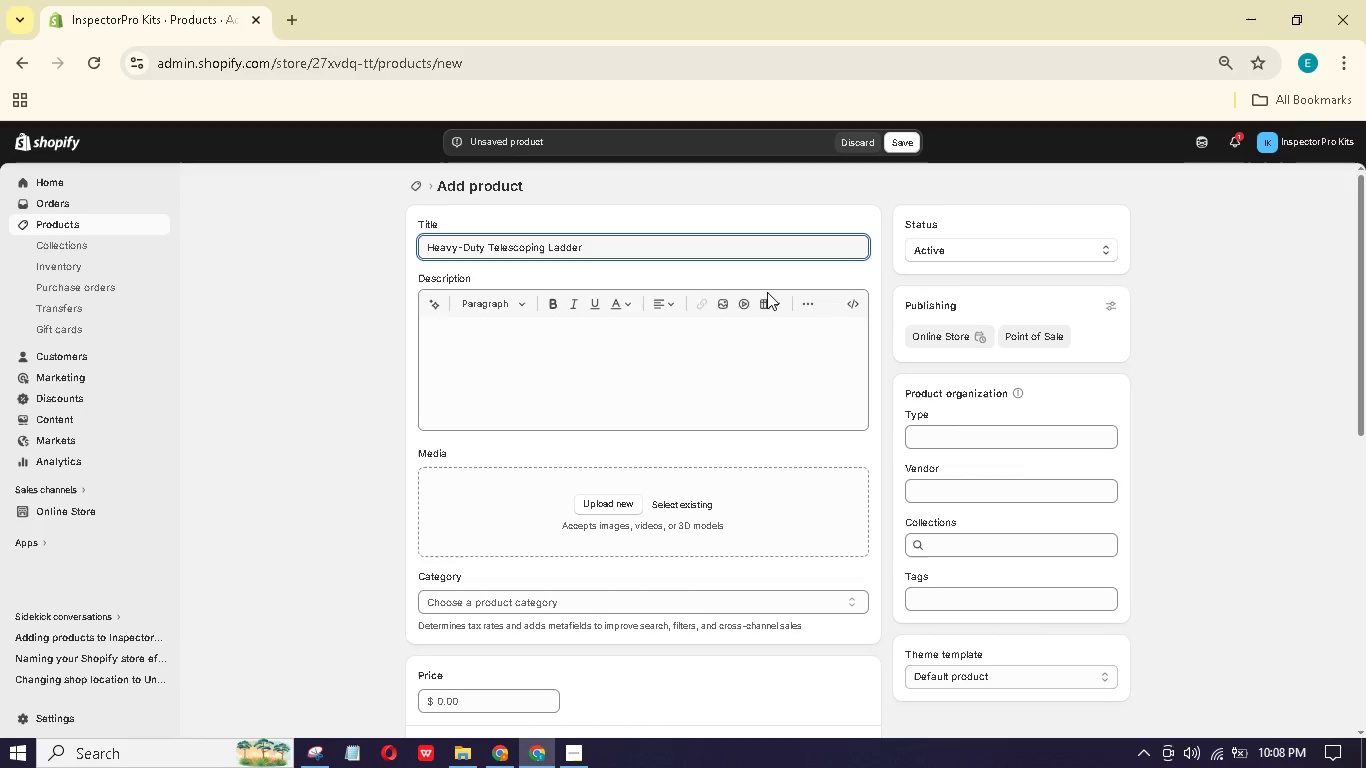 
left_click([736, 372])
 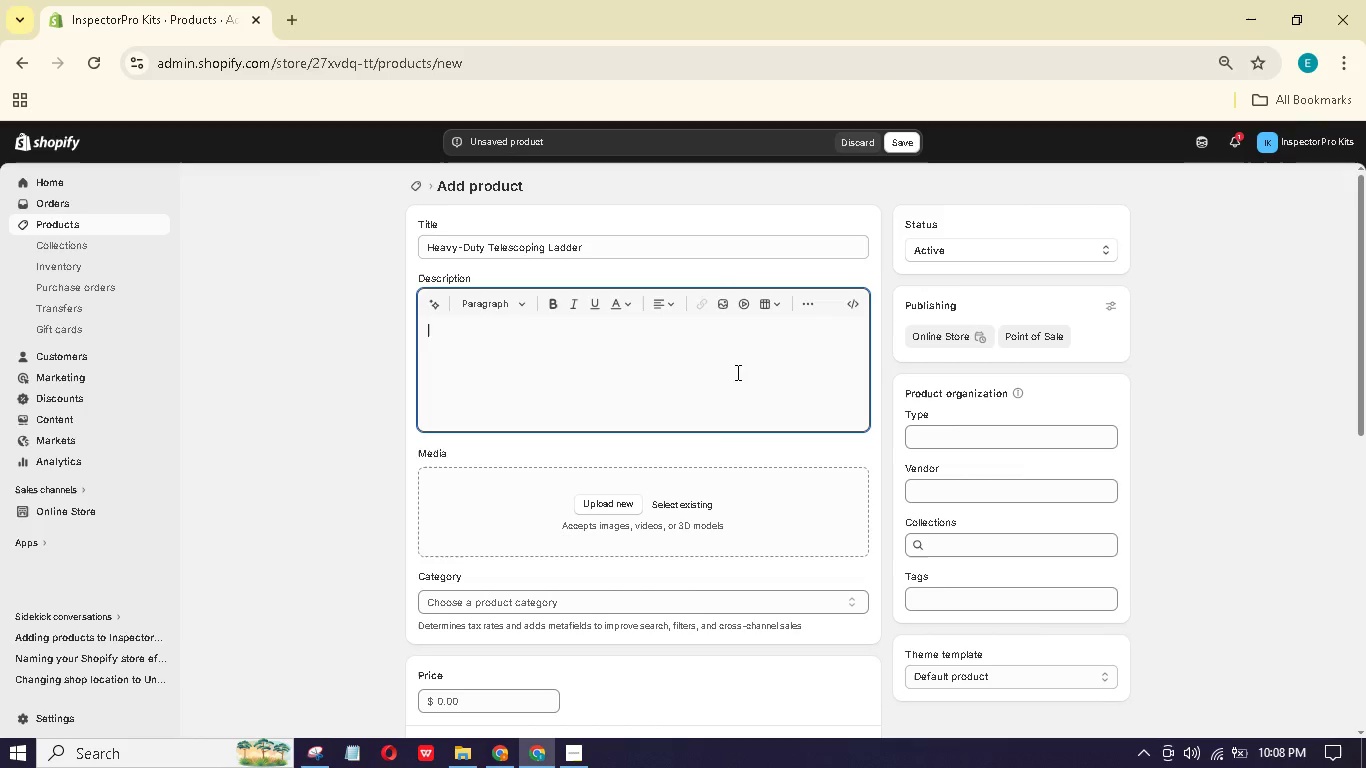 
type(Inspector)
 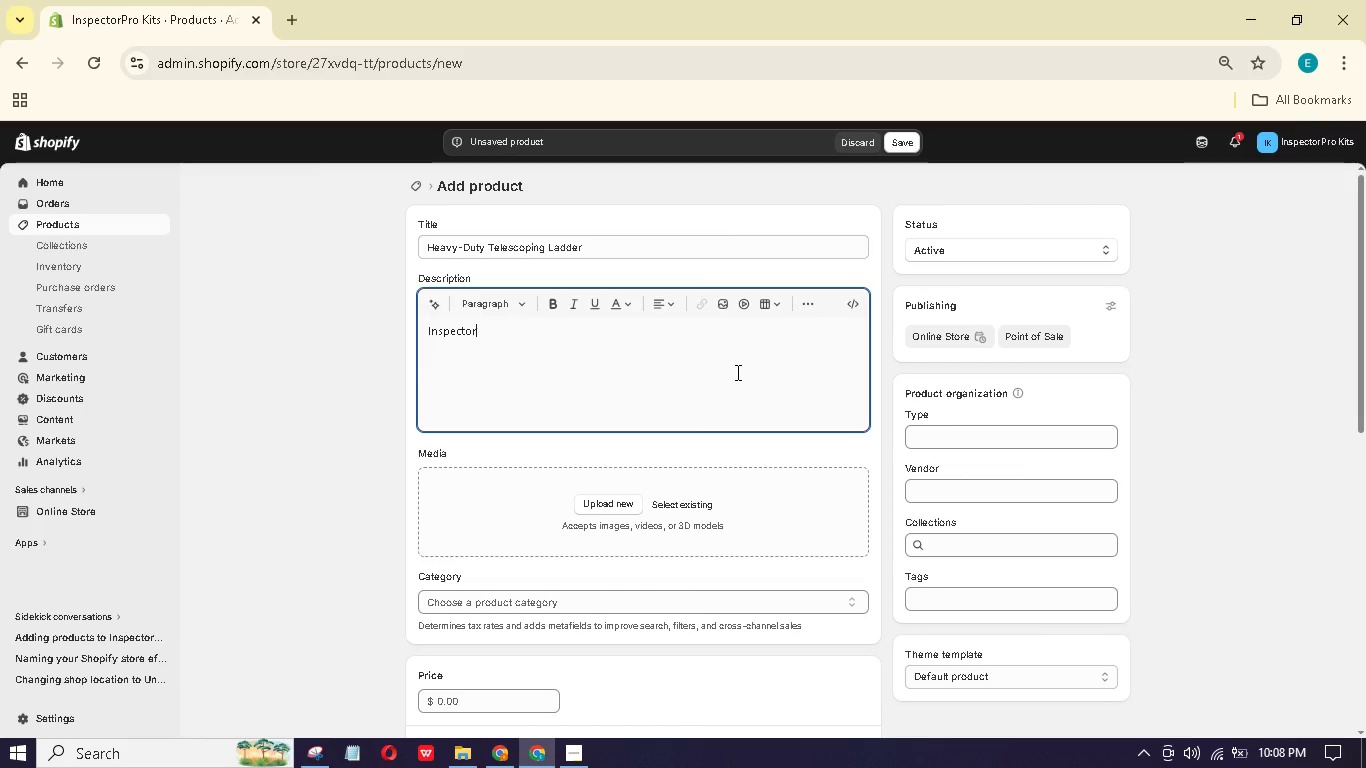 
key(Control+A)
 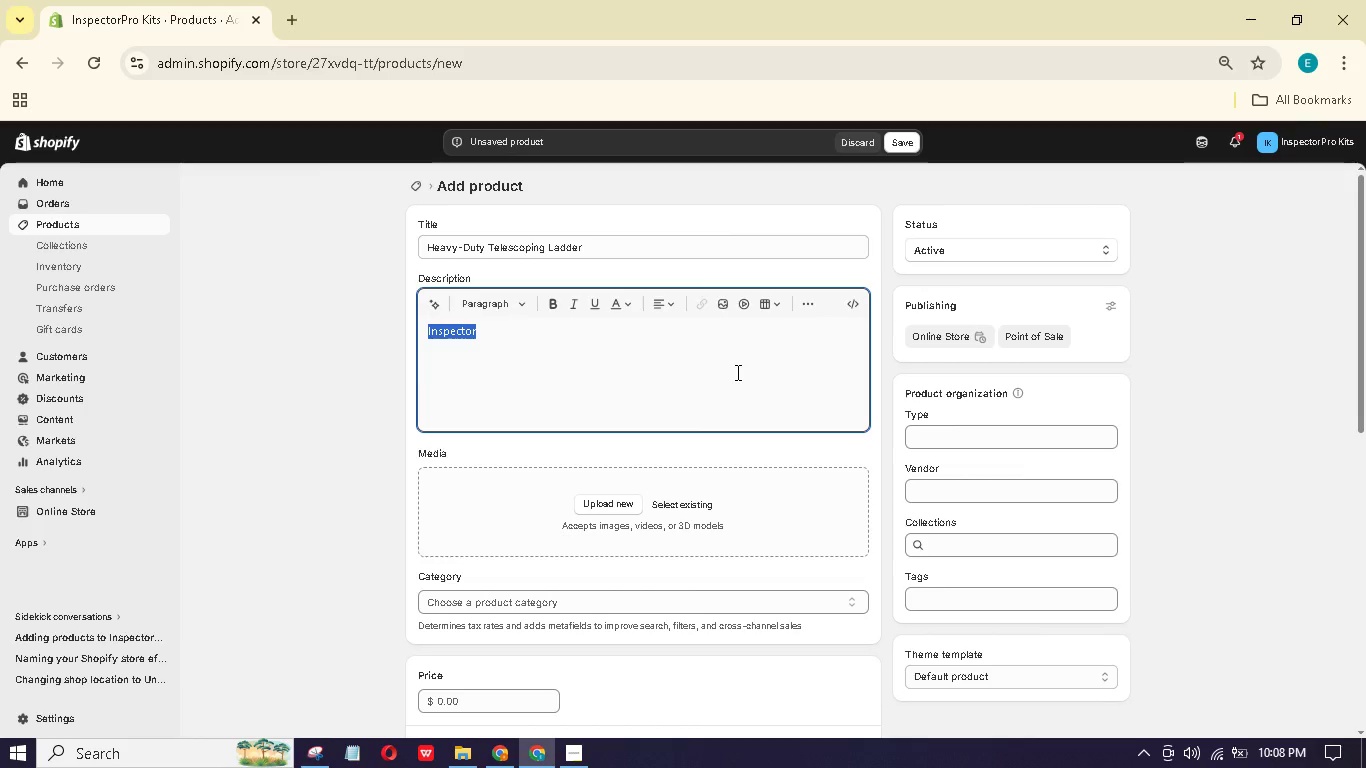 
type(Safe Roof Access That Fits in Your Vehicle)
 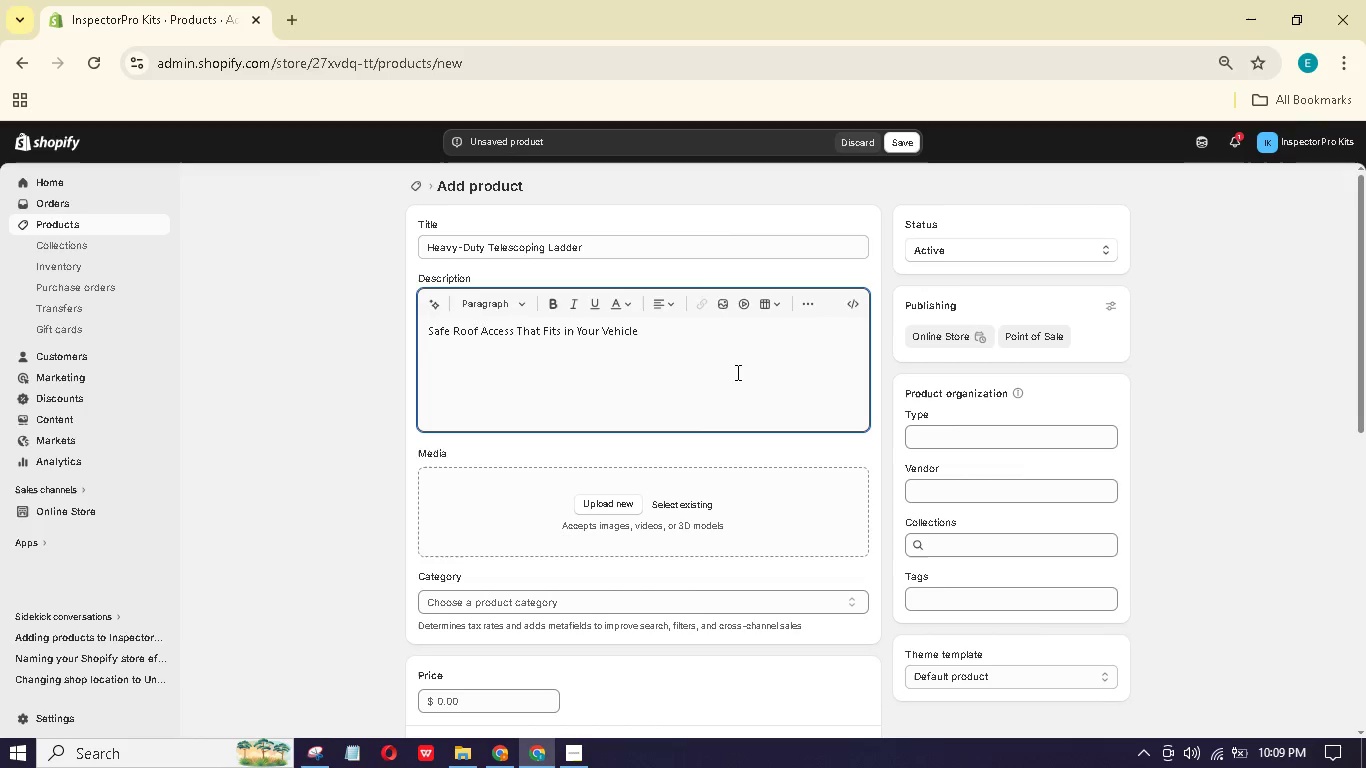 
key(Enter)
 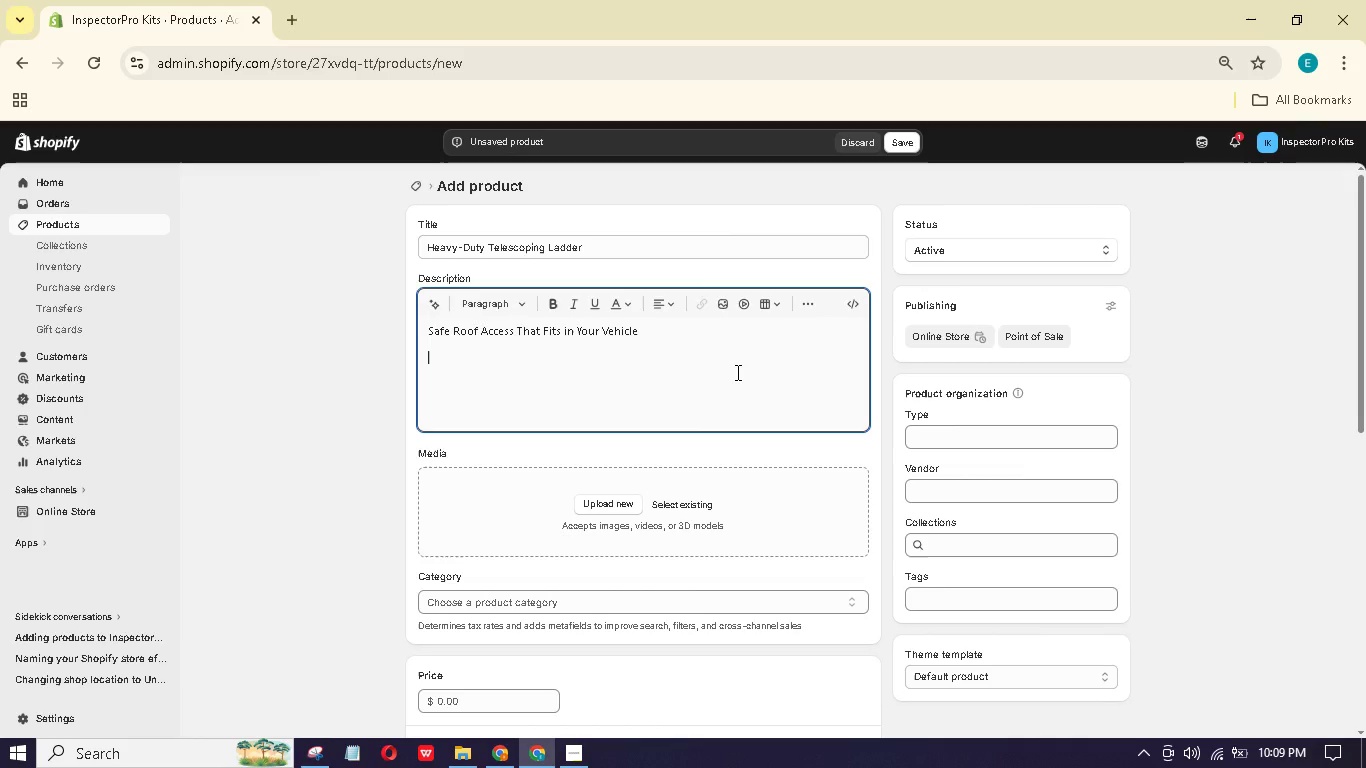 
type(This tl)
key(Backspace)
type(elescopng laddr is your ticket to roof inspectins, attic access, and elevted areas. It ectends to 5.5 feet, retracts to jut 3 feet for storge, and meets rigorous safety standards)
 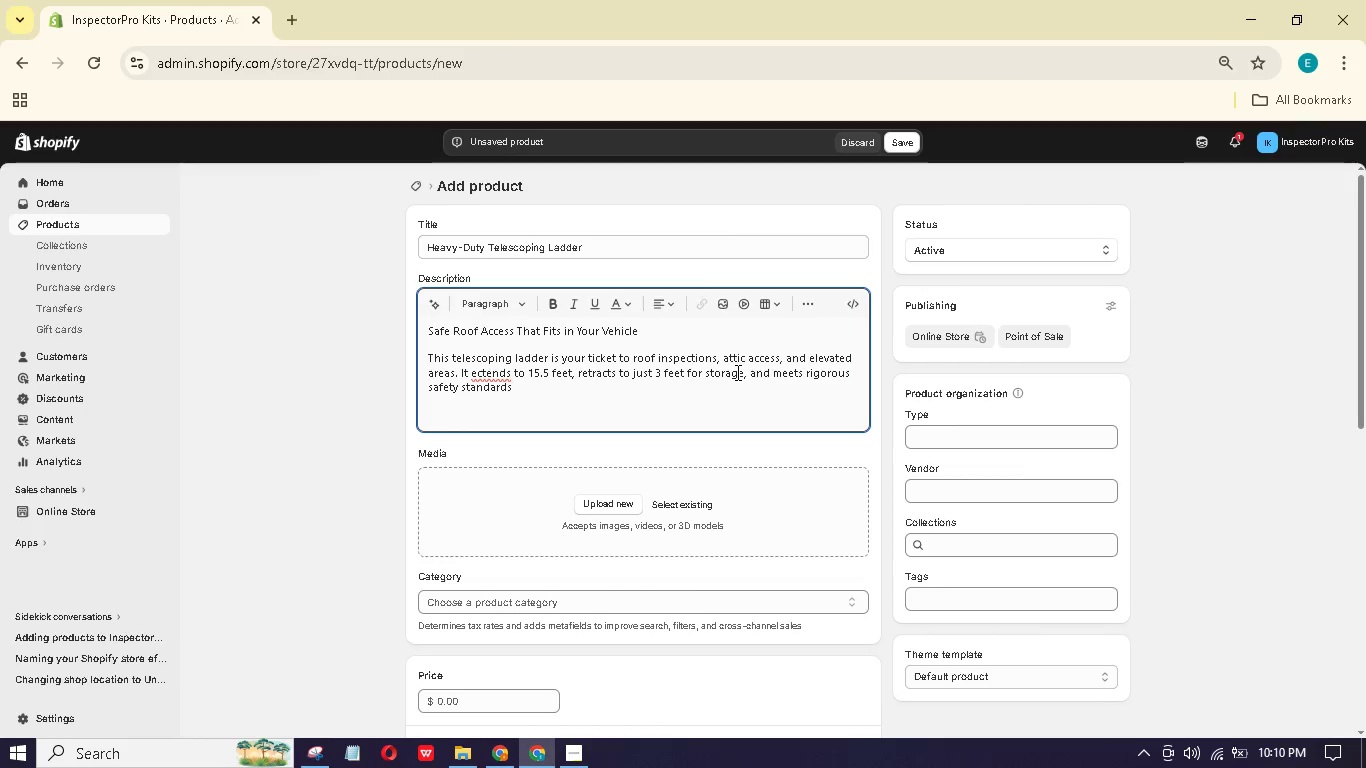 
 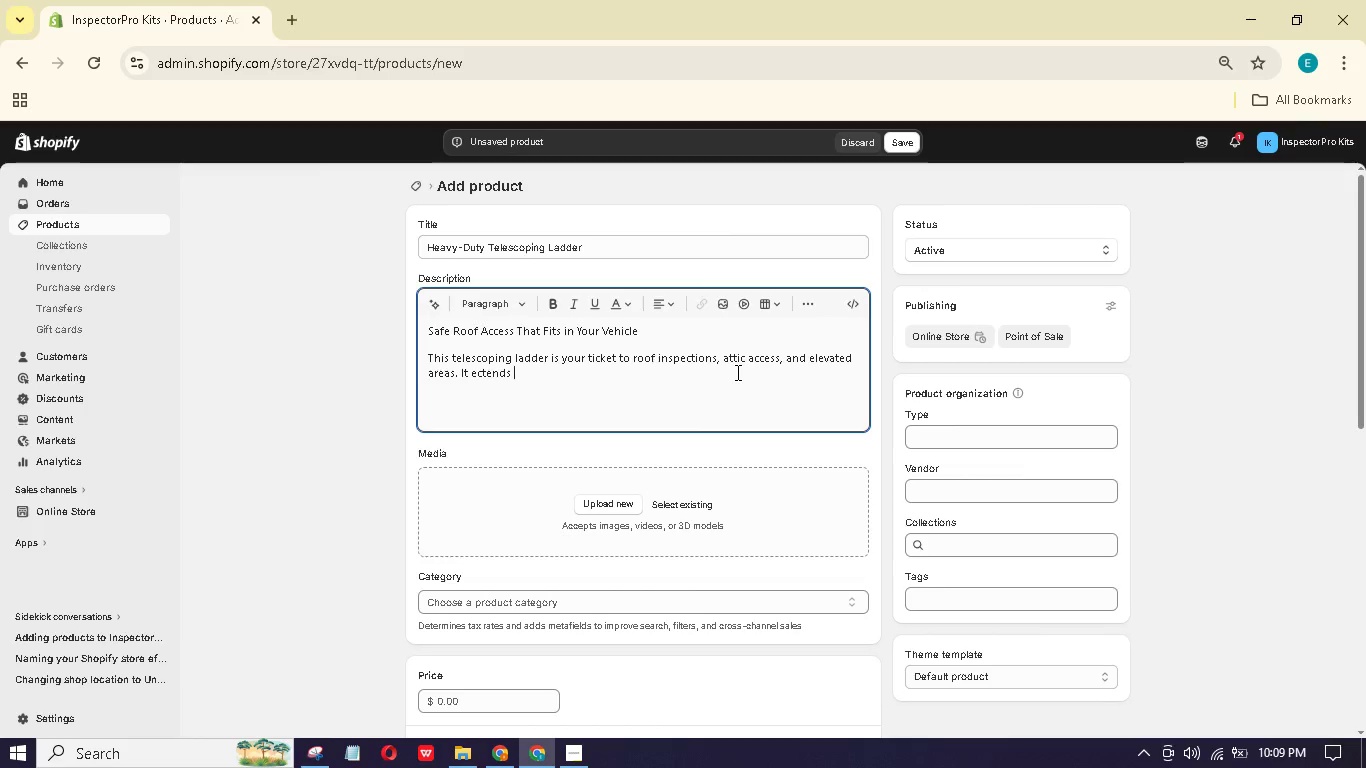 
hold_key(key=1, duration=0.33)
 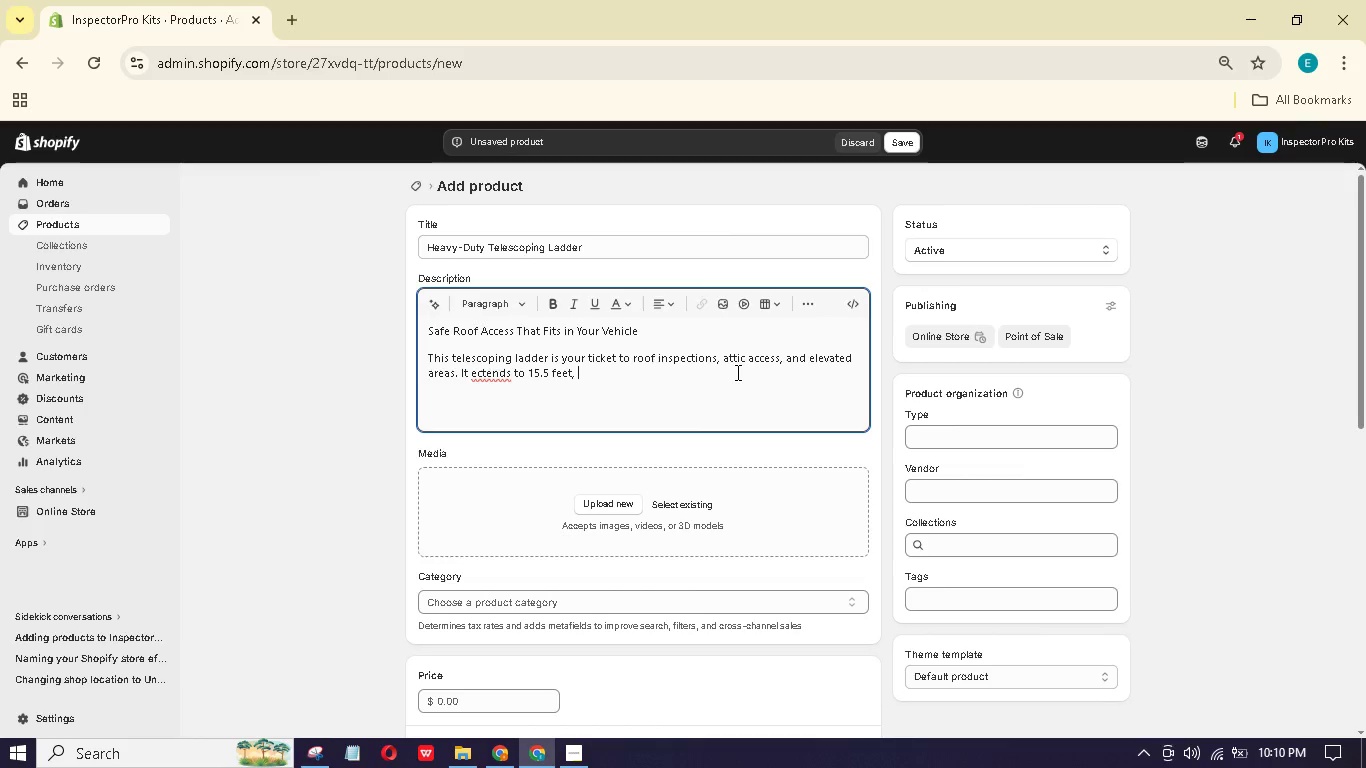 
key(Period)
 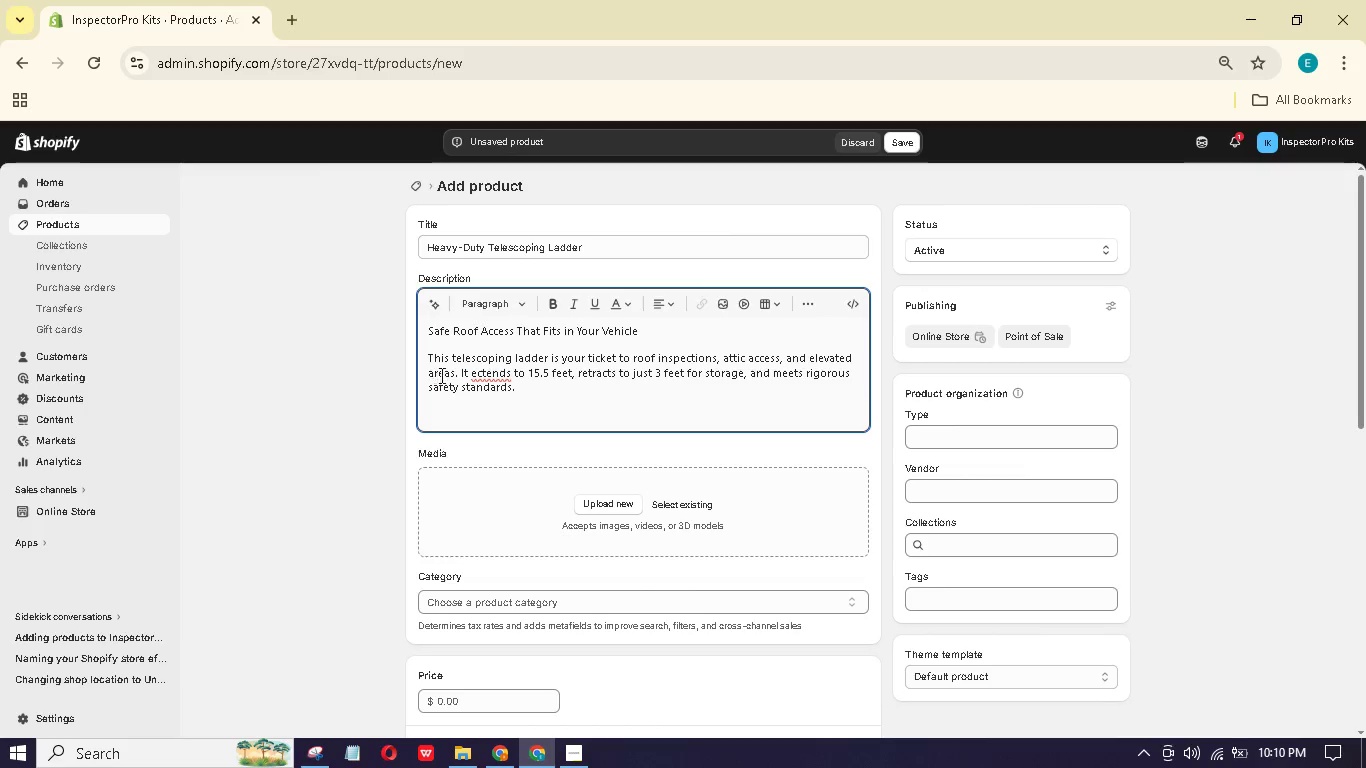 
left_click([483, 374])
 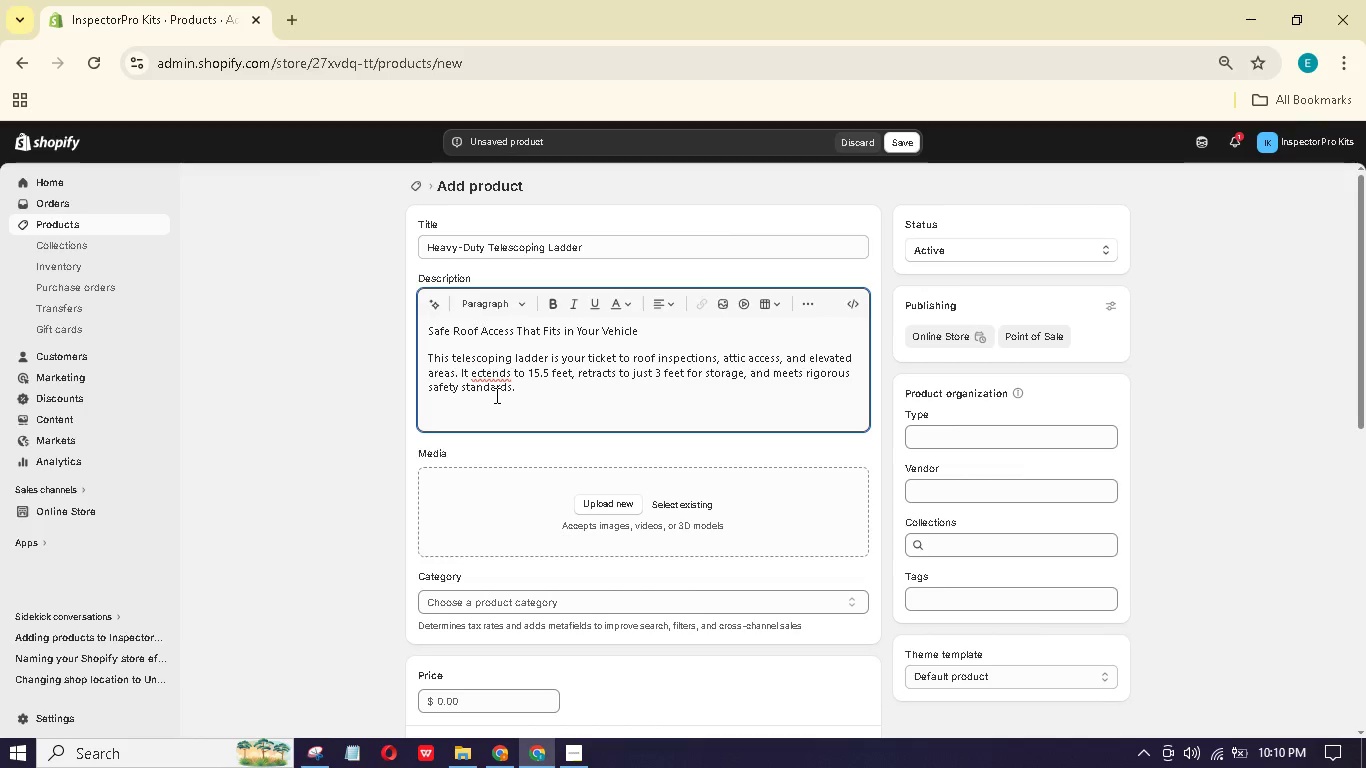 
key(Backspace)
 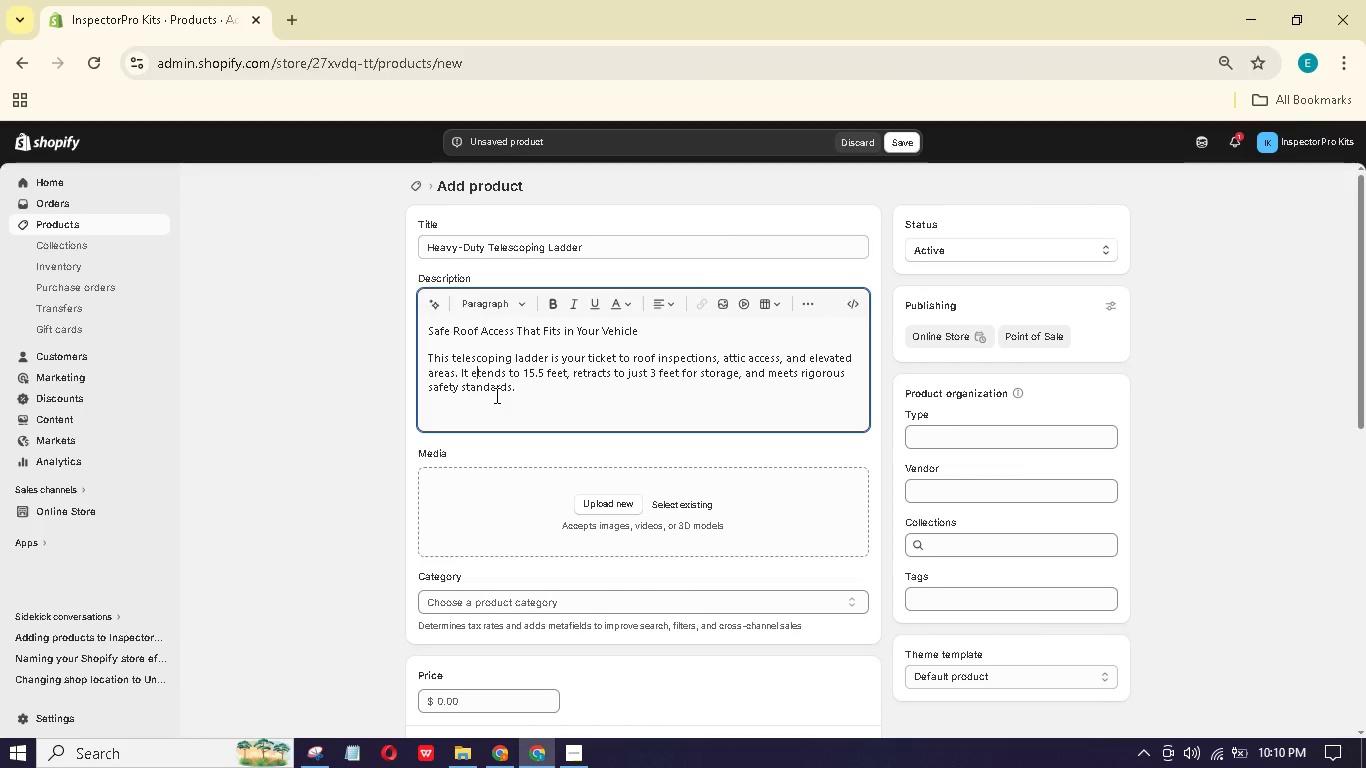 
key(X)
 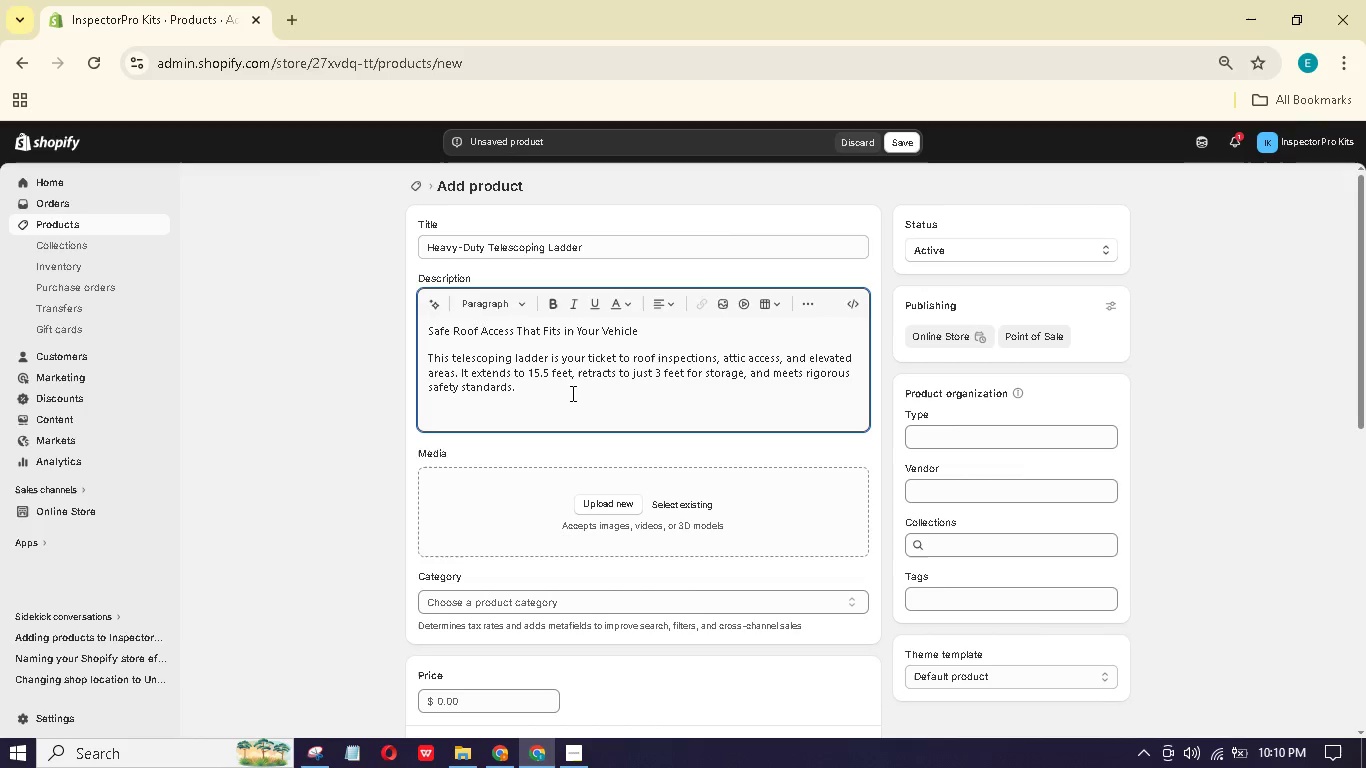 
wait(5.48)
 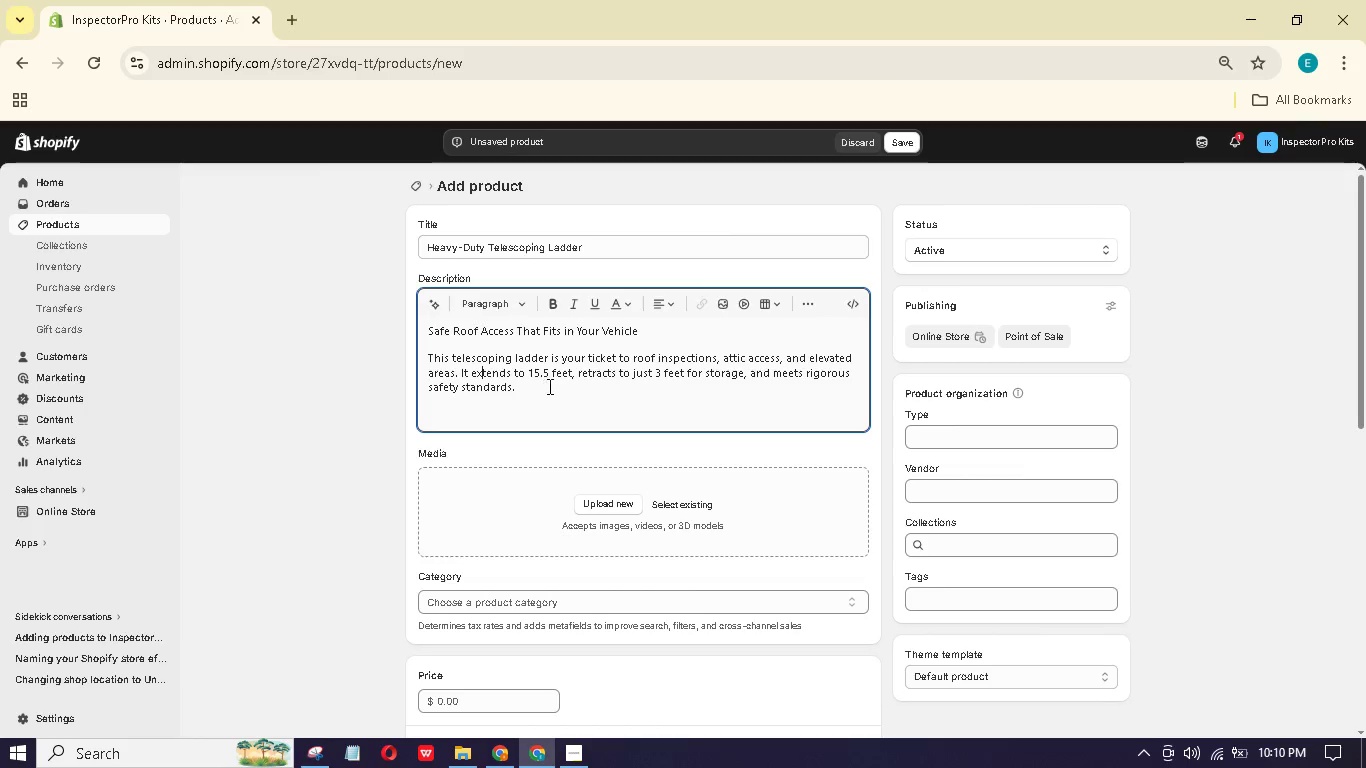 
key(Enter)
 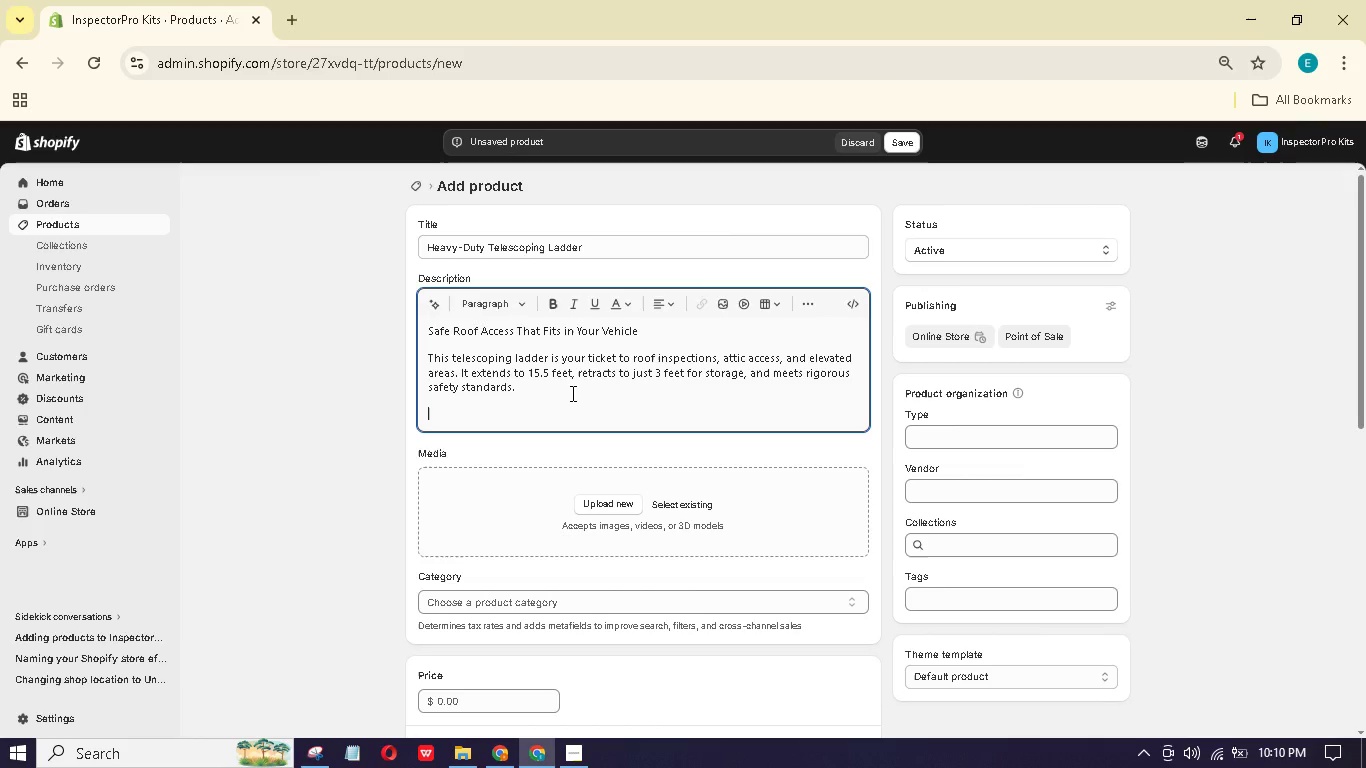 
type(Climb with Confidence)
 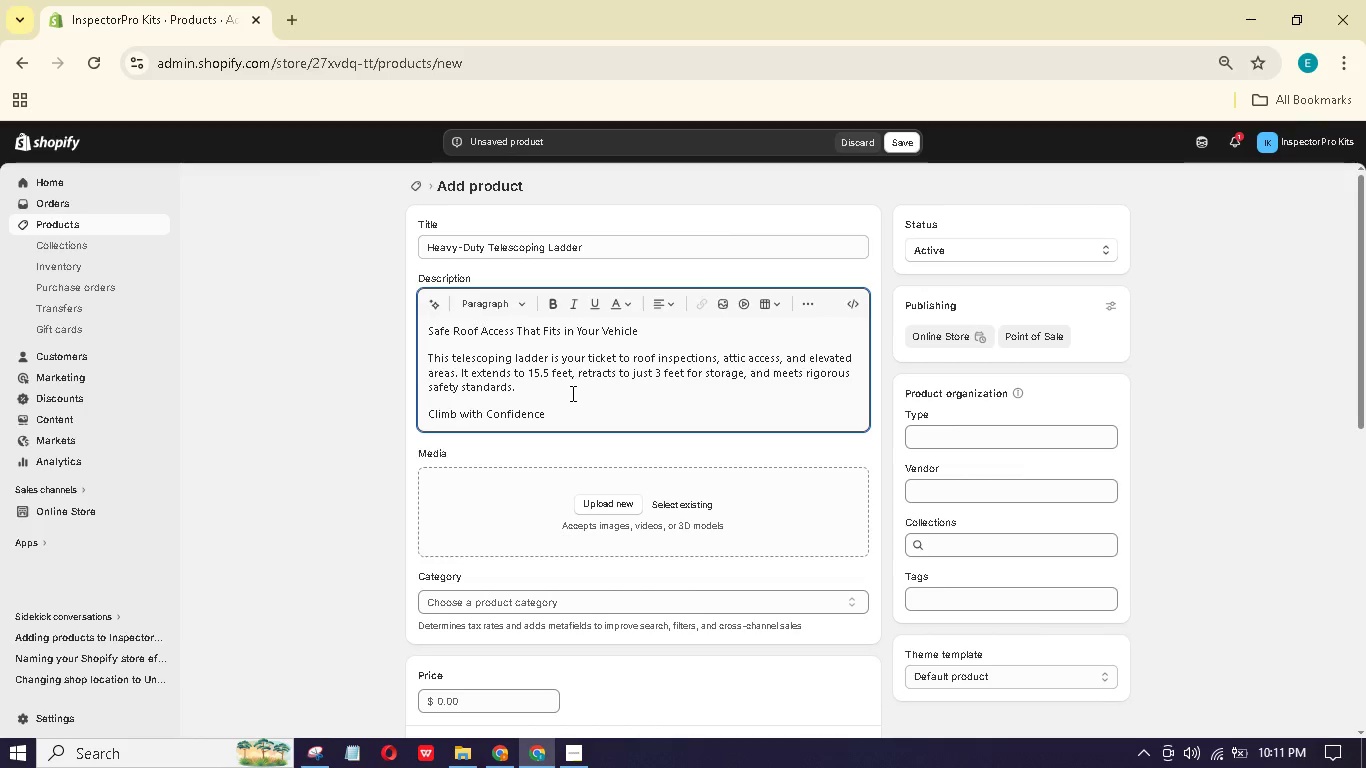 
key(Enter)
 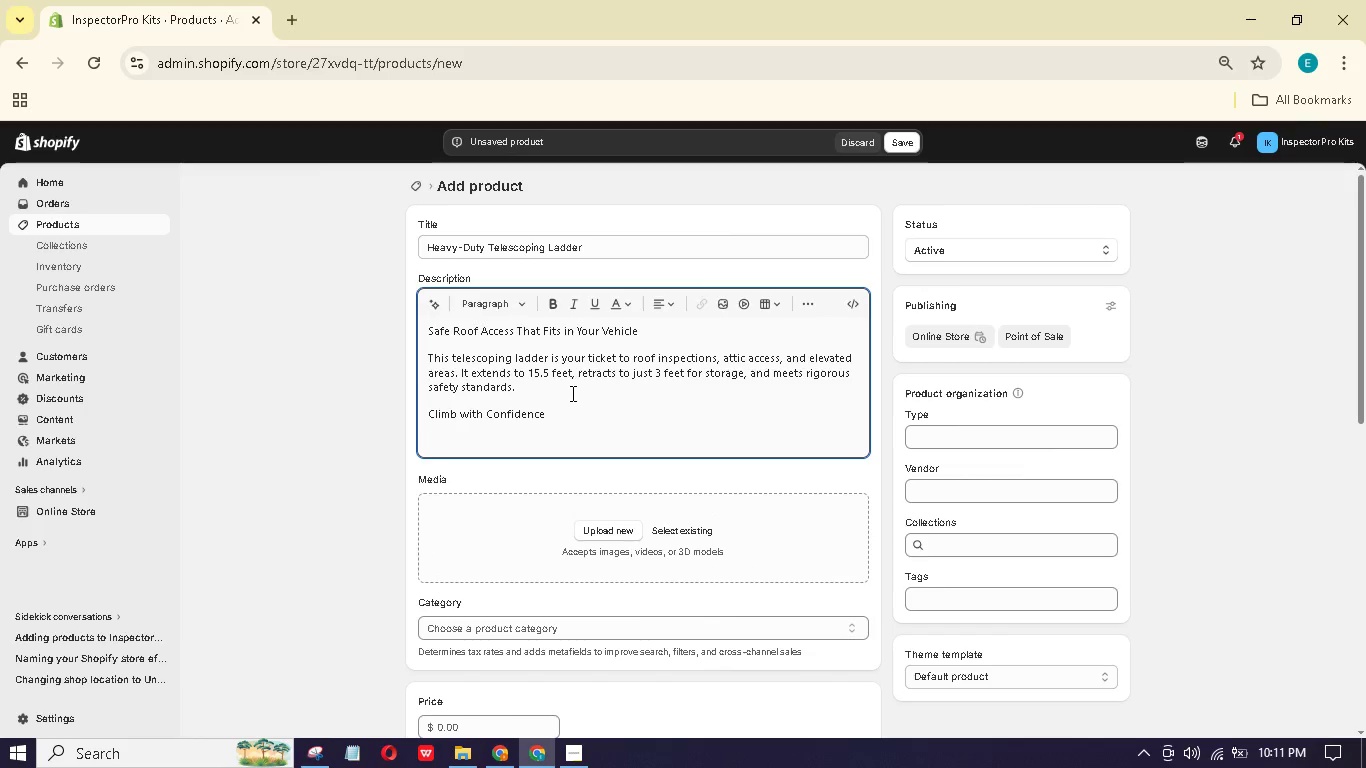 
type(ANSI type IA rating - Holds up to 300 pounds, the highet residential duy rting)
 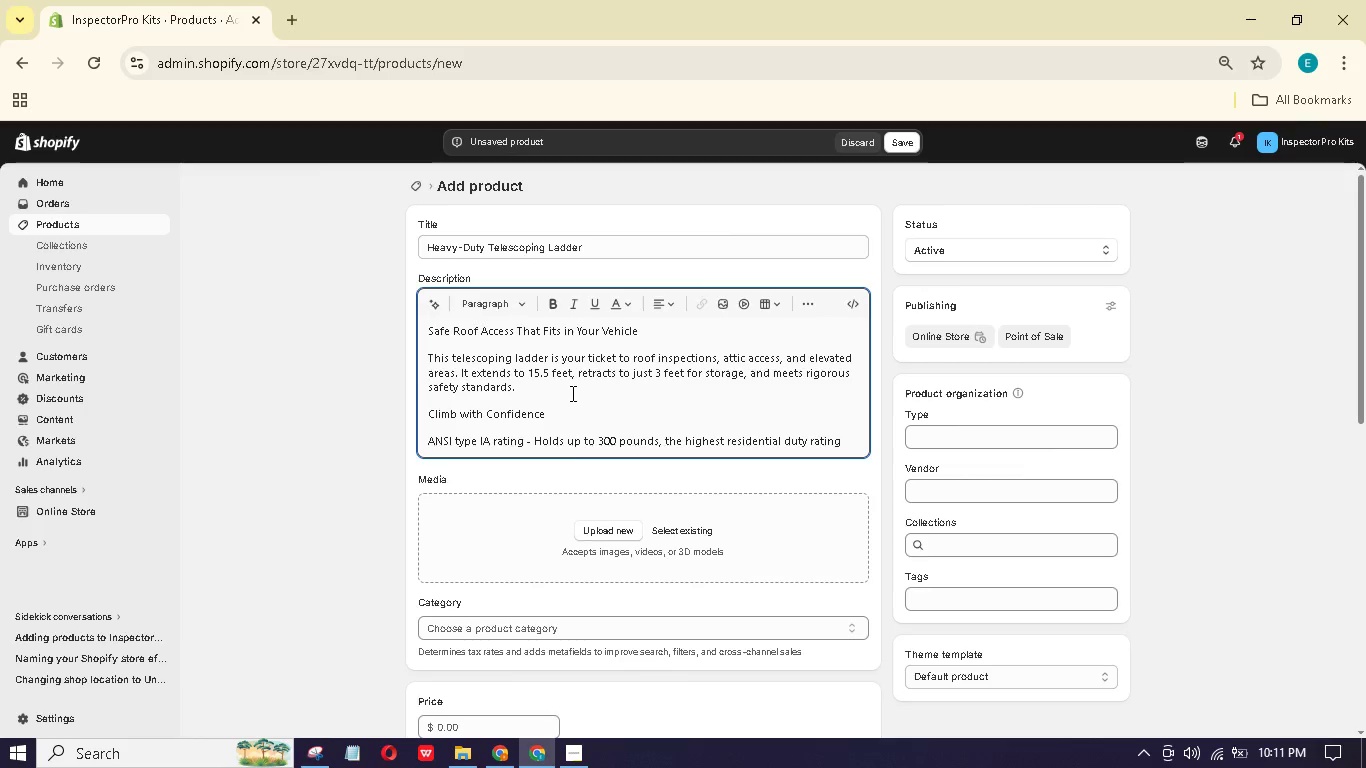 
 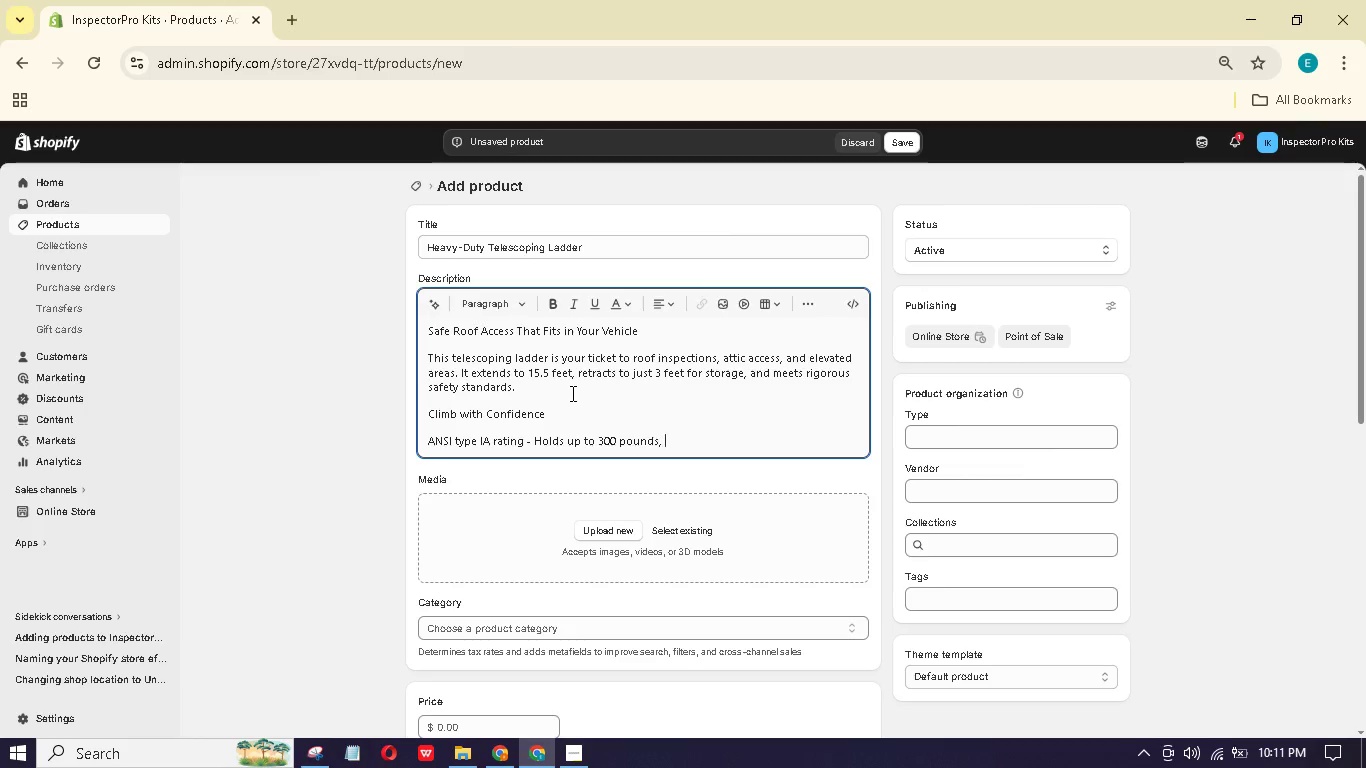 
key(Enter)
 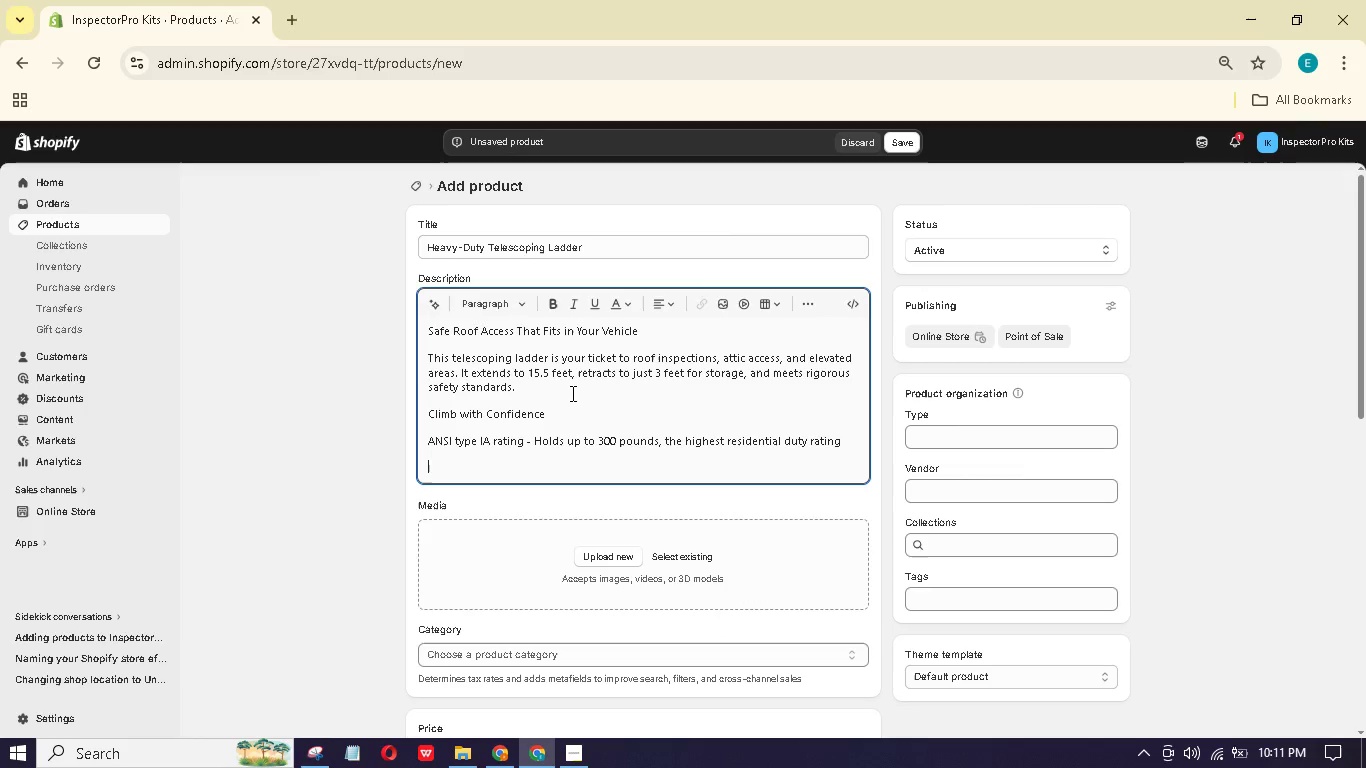 
type(Telescoping design - Extends and reracts in 1-foot increments for precise height adjustment)
 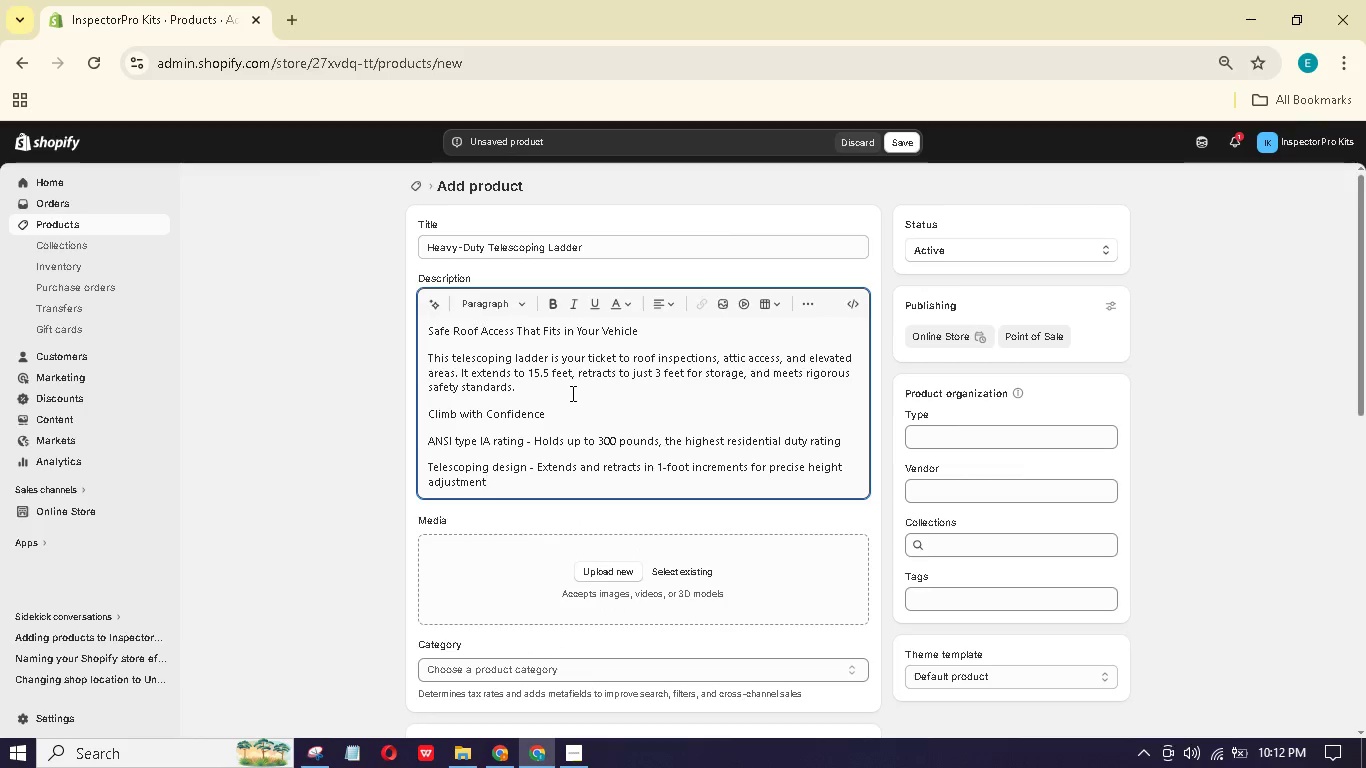 
wait(7.53)
 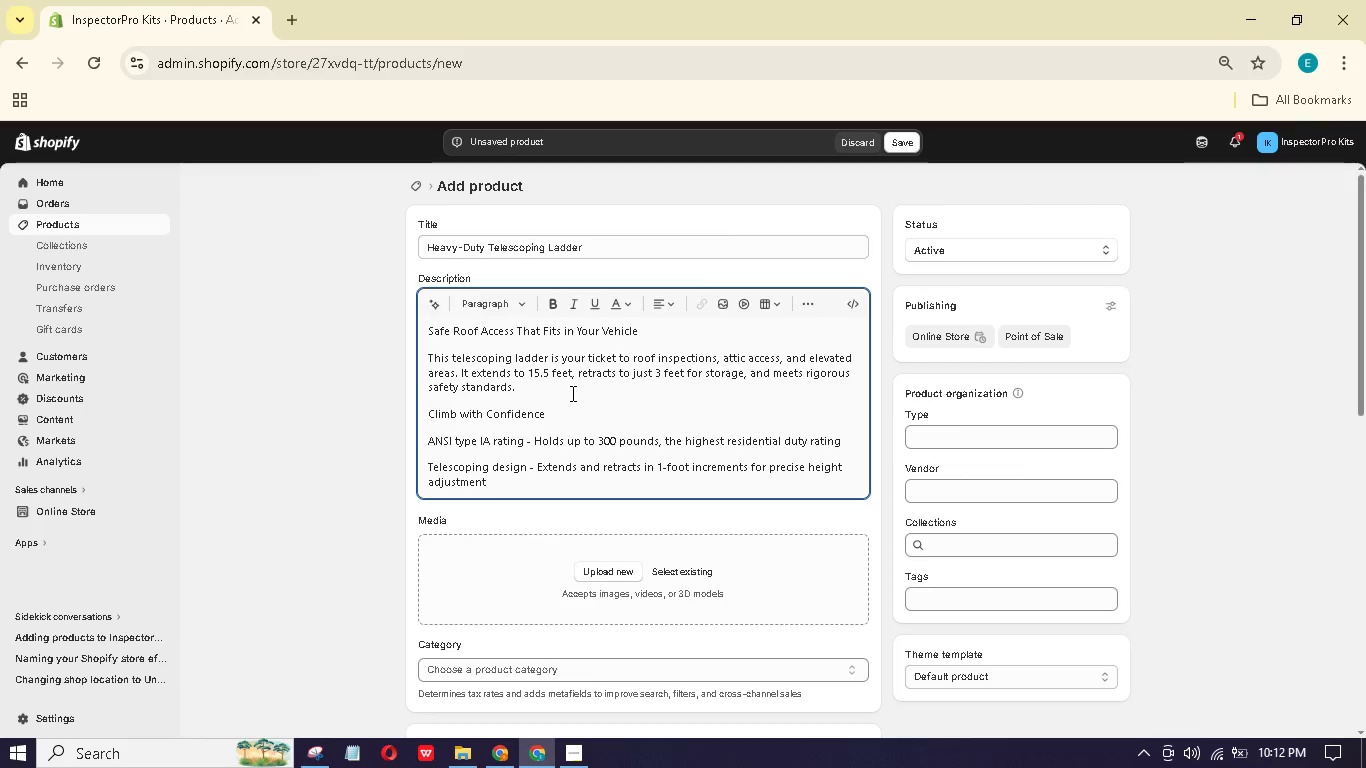 
key(Enter)
 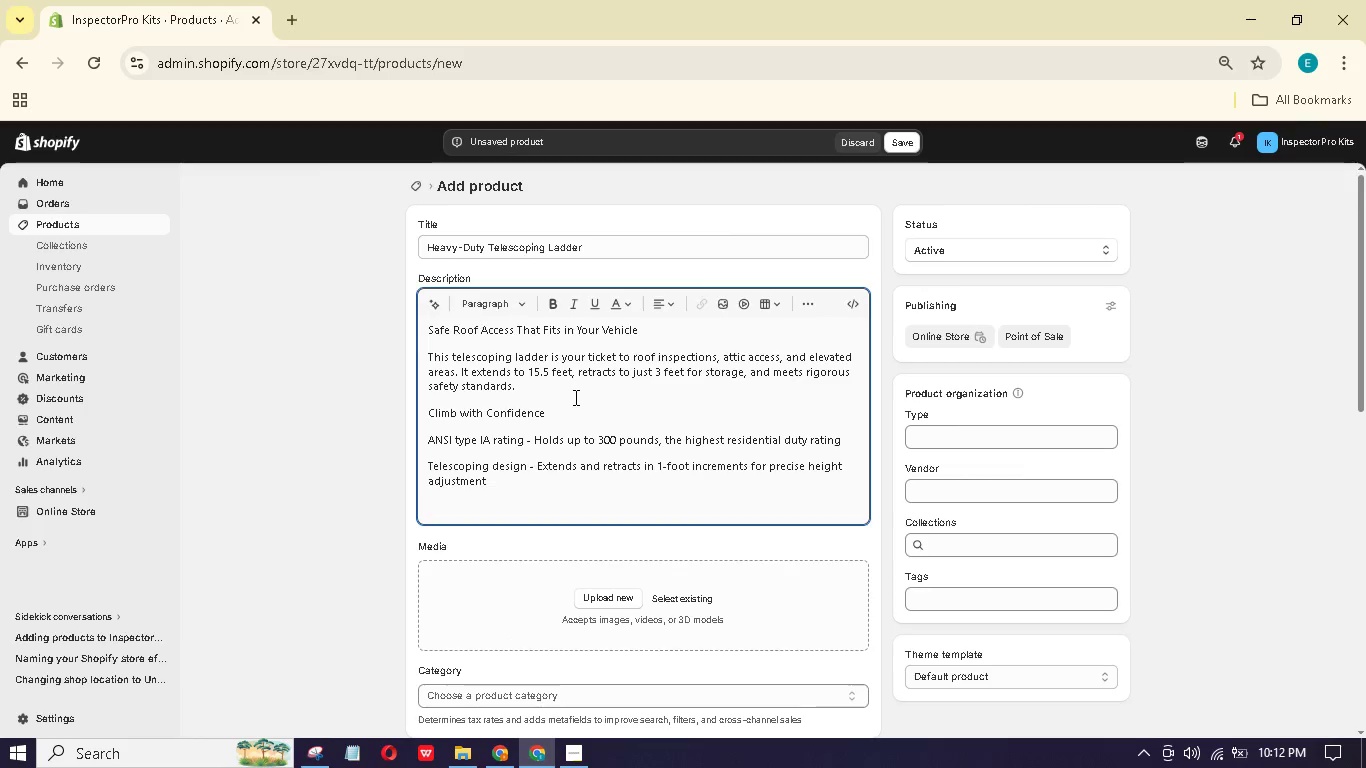 
type(Fits in any vehicle - cOLLAPSES TO 3 FEET FOR TRUNK TORE)
 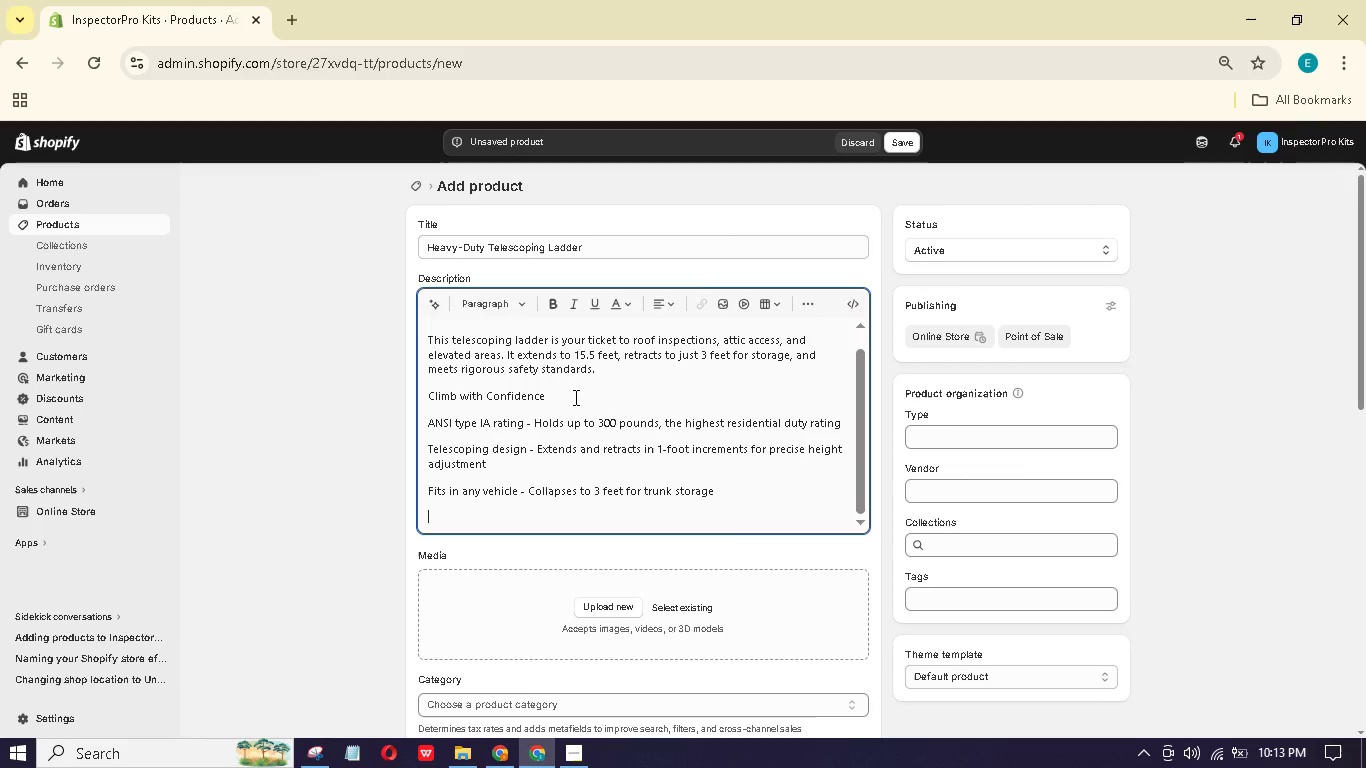 
hold_key(key=CapsLock, duration=0.86)
 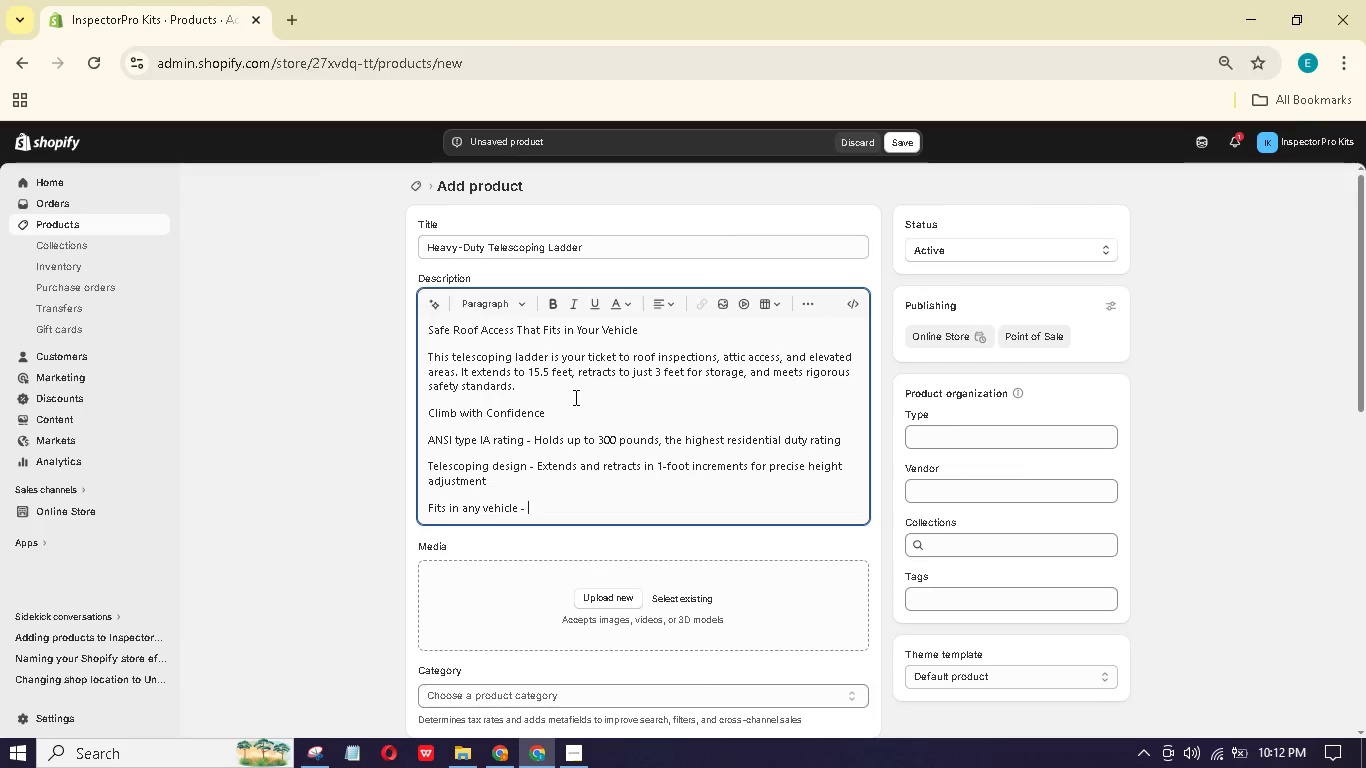 
hold_key(key=G, duration=0.33)
 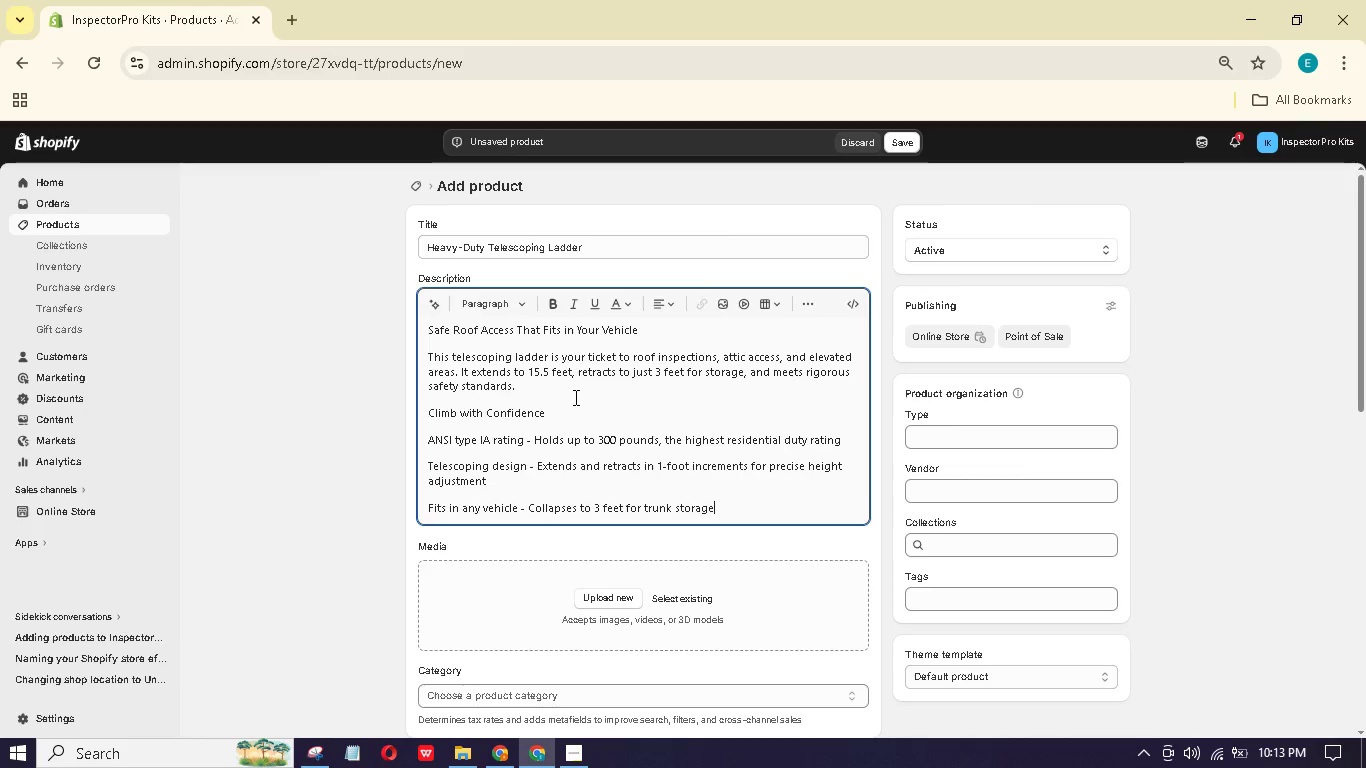 
key(Enter)
 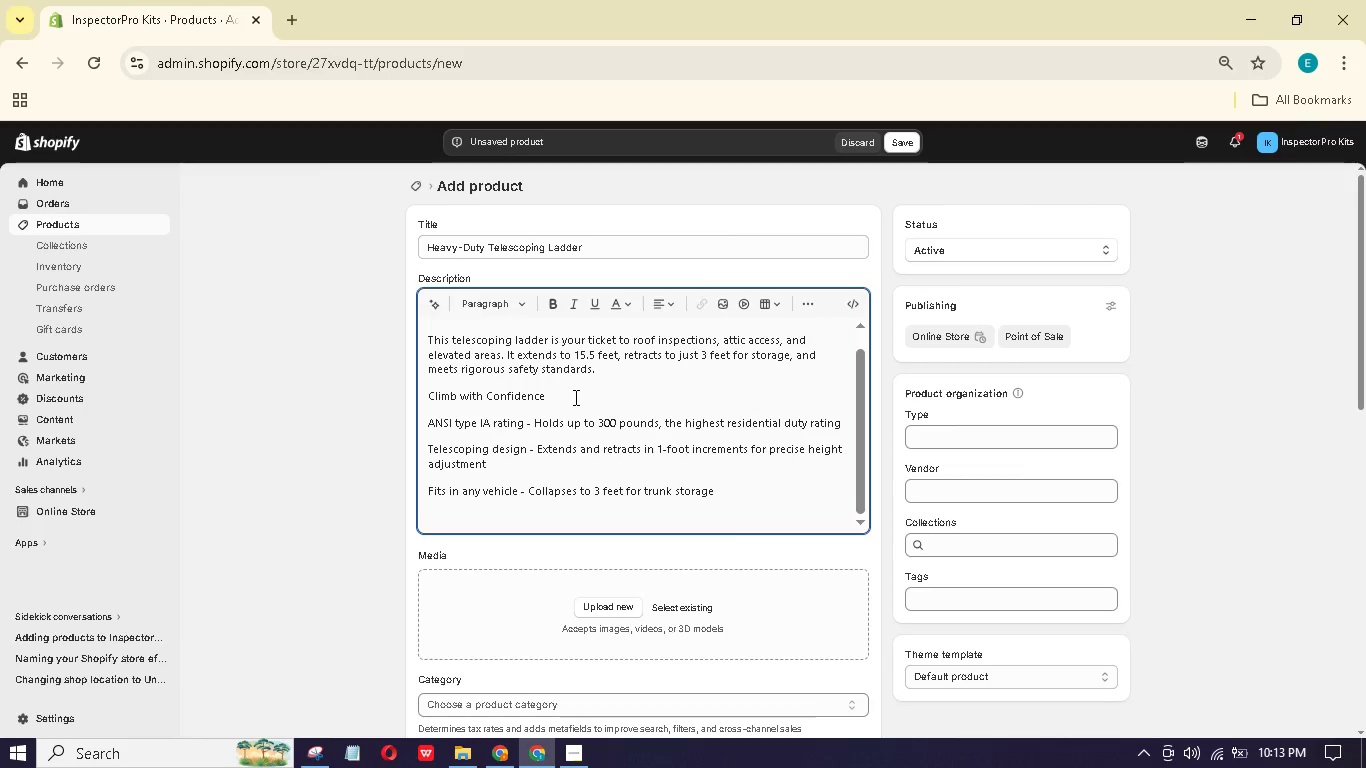 
type(Hevy-duy aluminum - Rust-resistant and built or daily ue)
 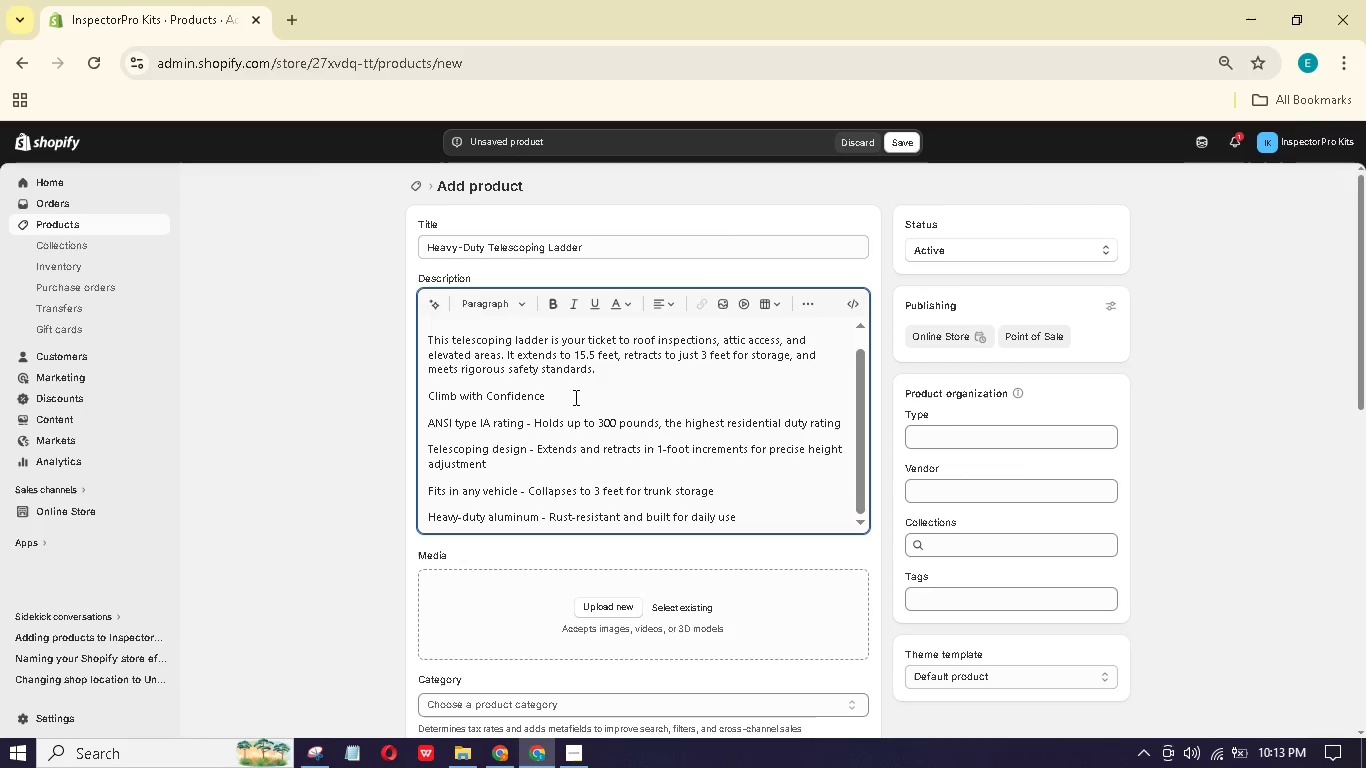 
 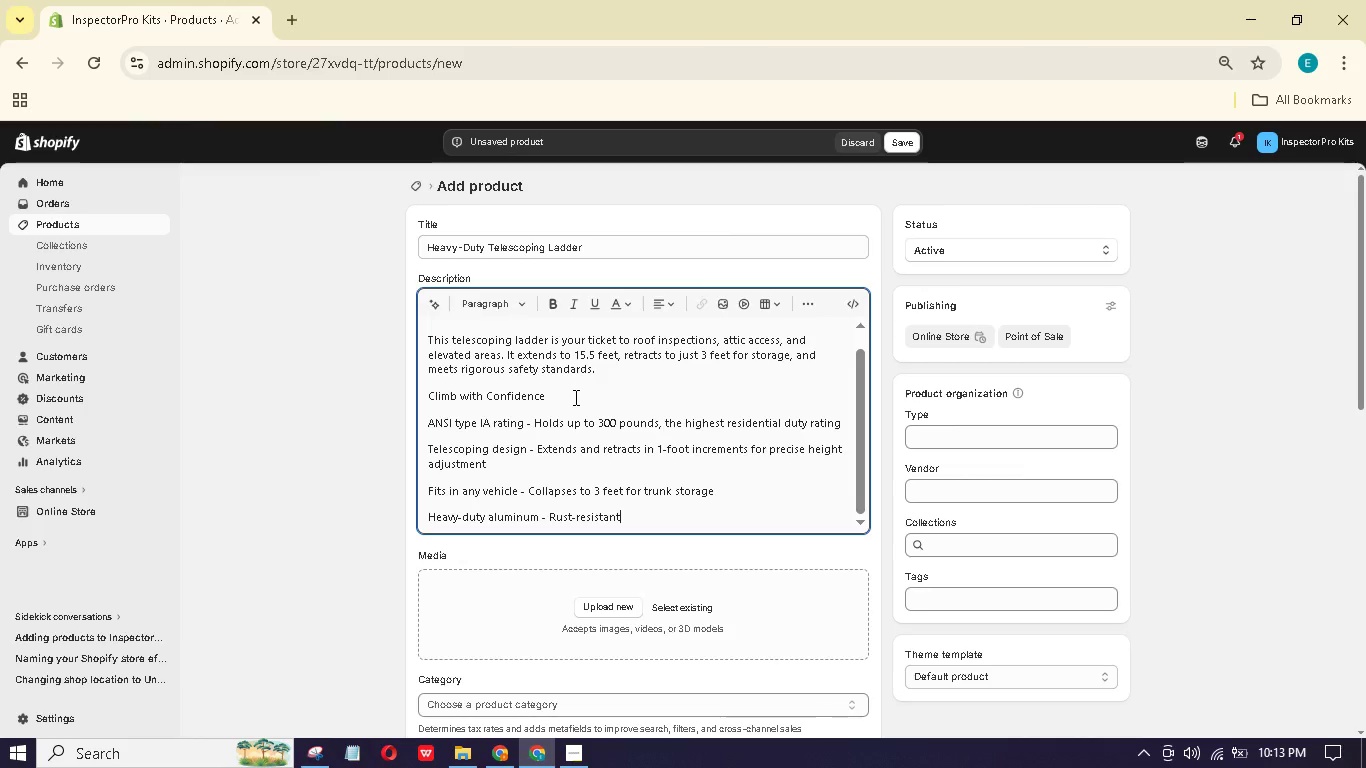 
hold_key(key=F, duration=0.38)
 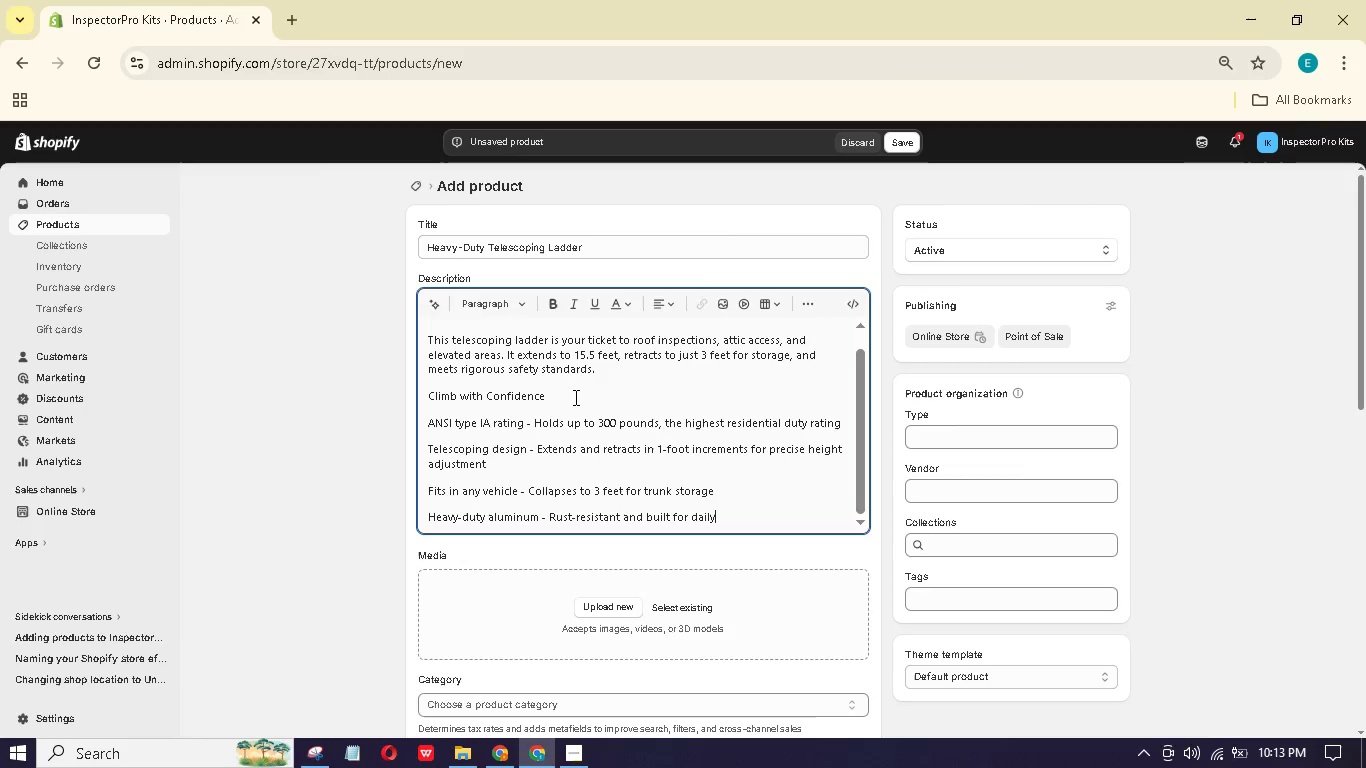 
hold_key(key=S, duration=0.33)
 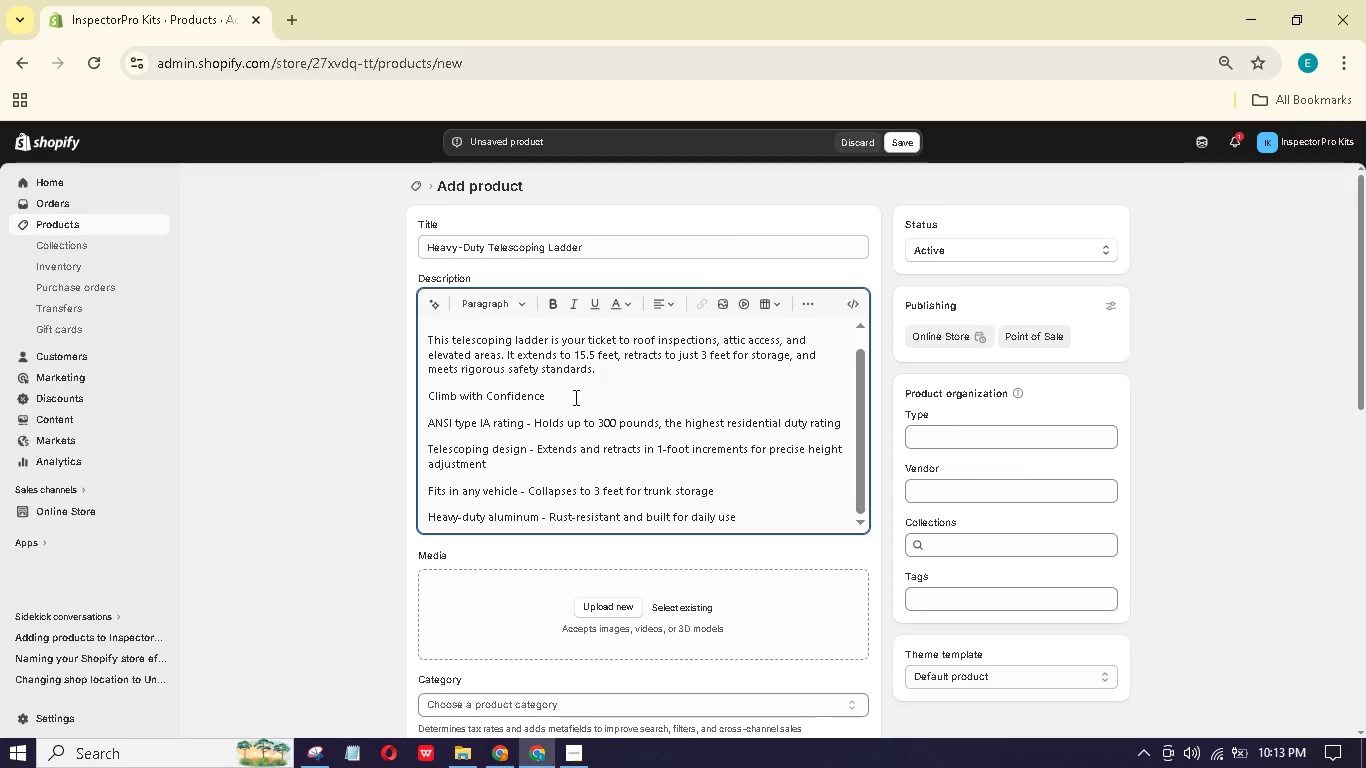 
key(Enter)
 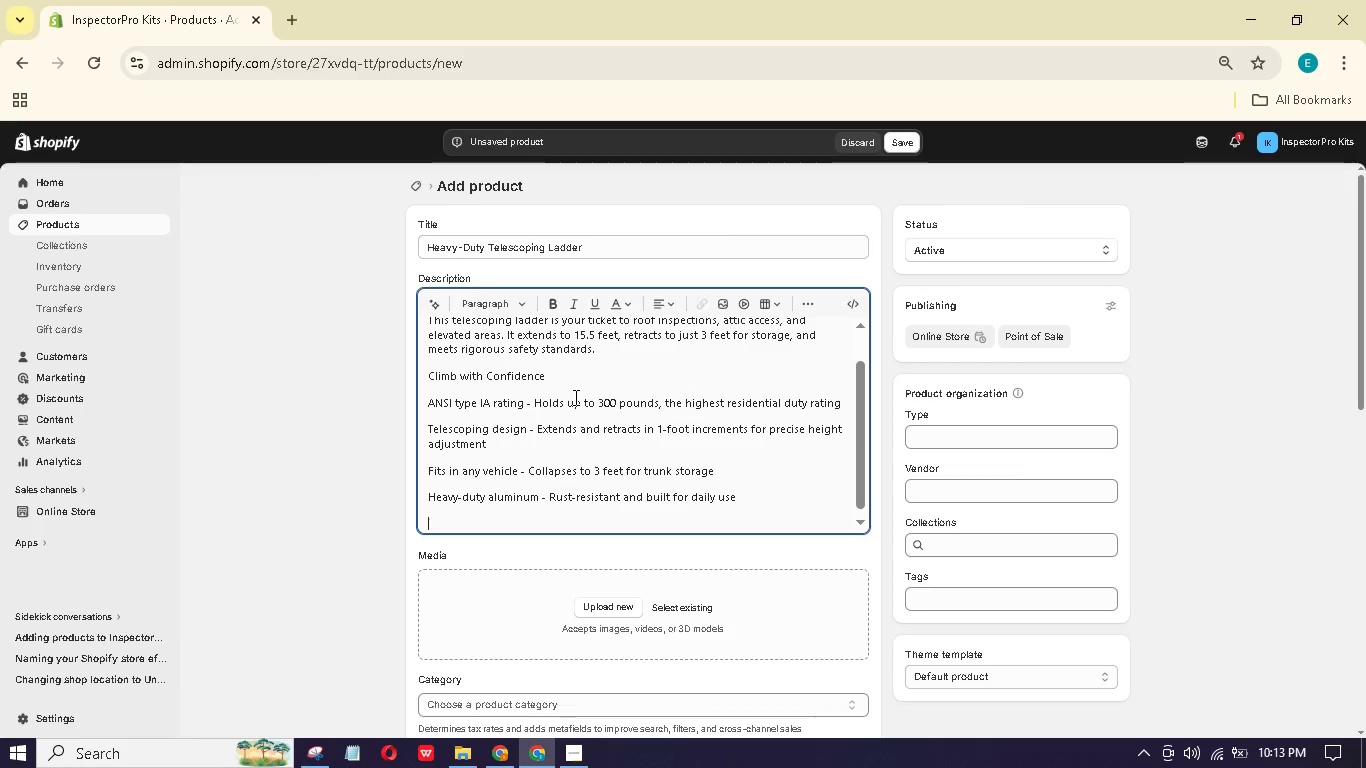 
type(Non-slip rungs - Secure footing in all weathr conditins)
 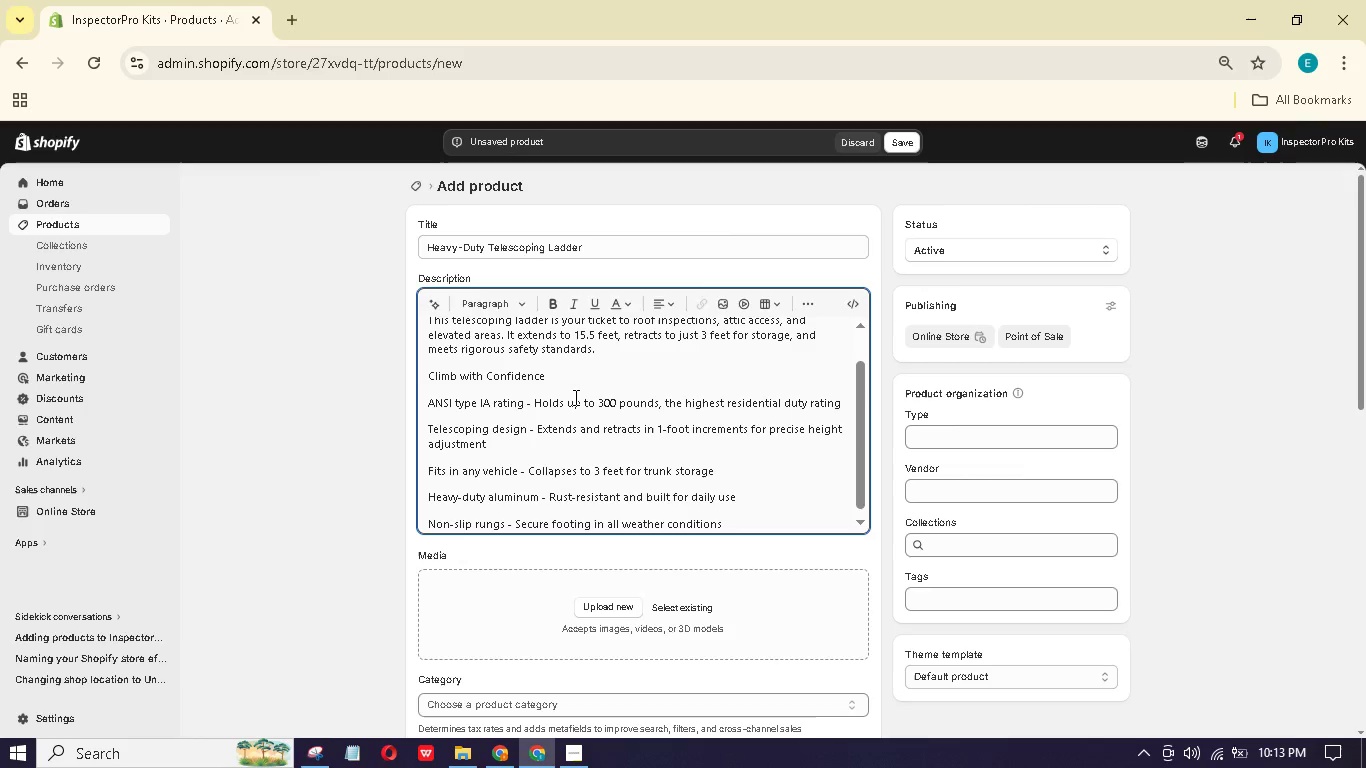 
key(Enter)
 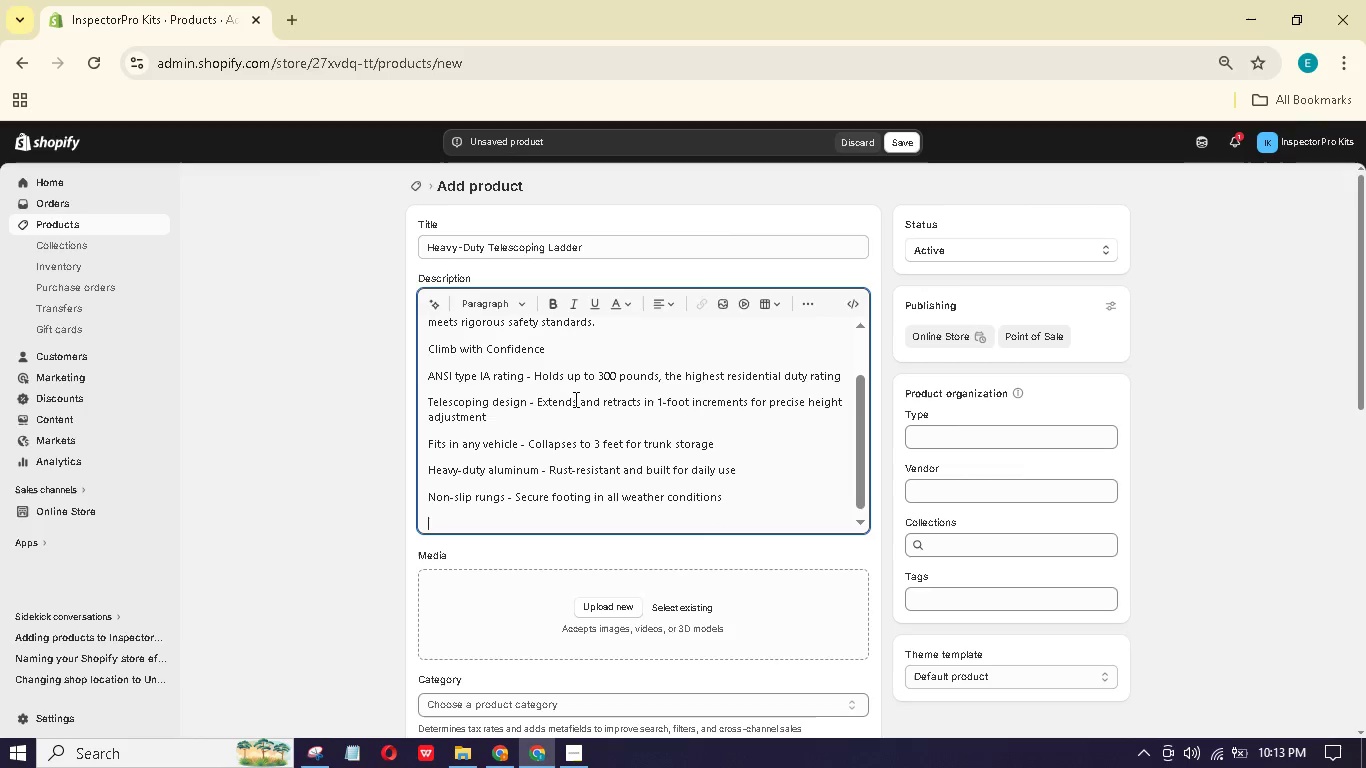 
type(Technical Specifications)
 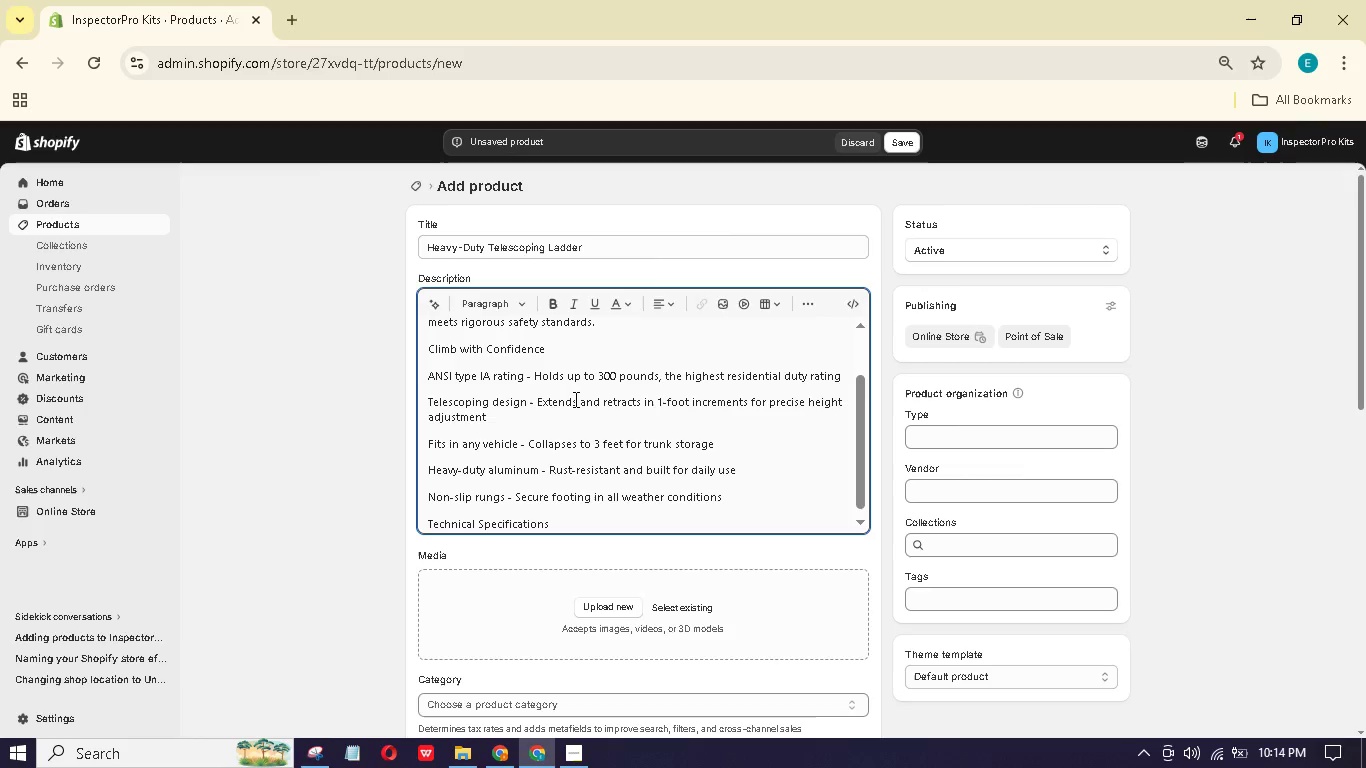 
key(Enter)
 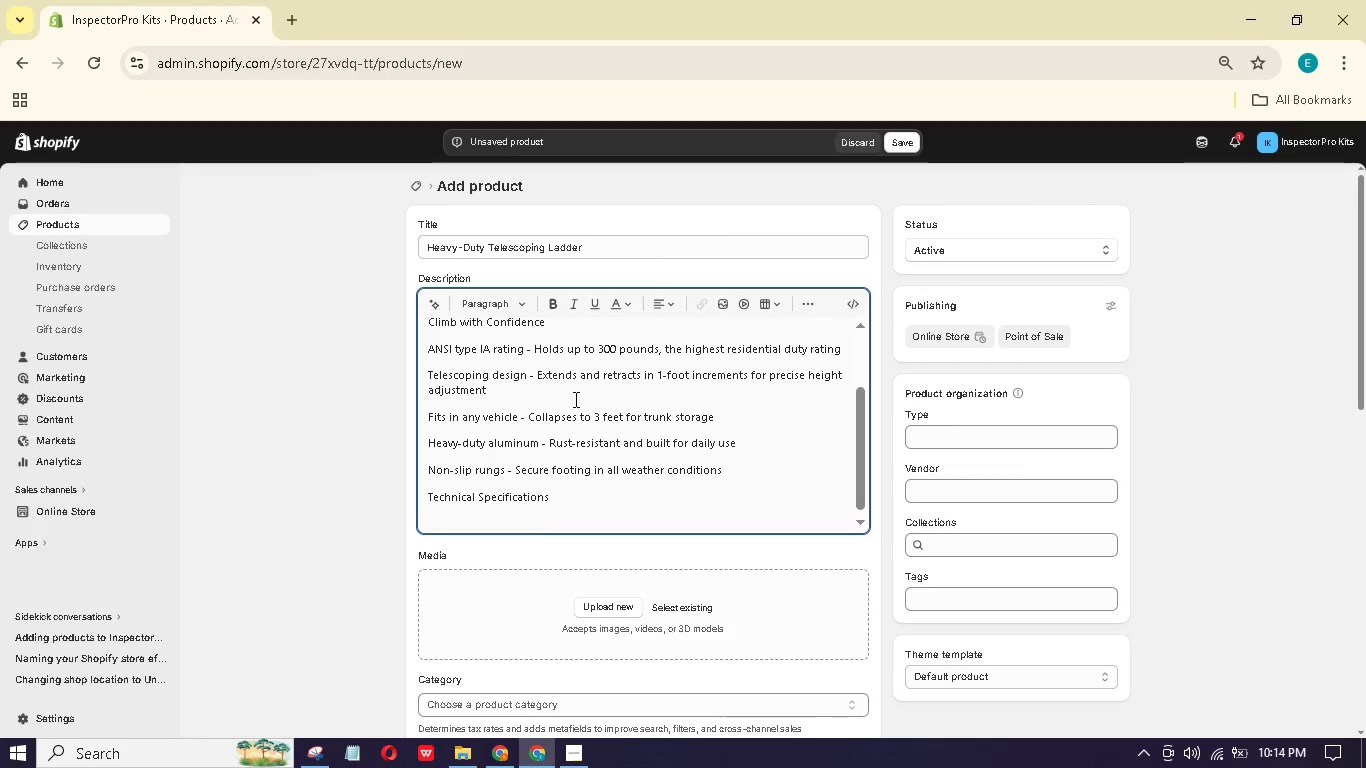 
type(Extended heiht: 5.5 feet)
 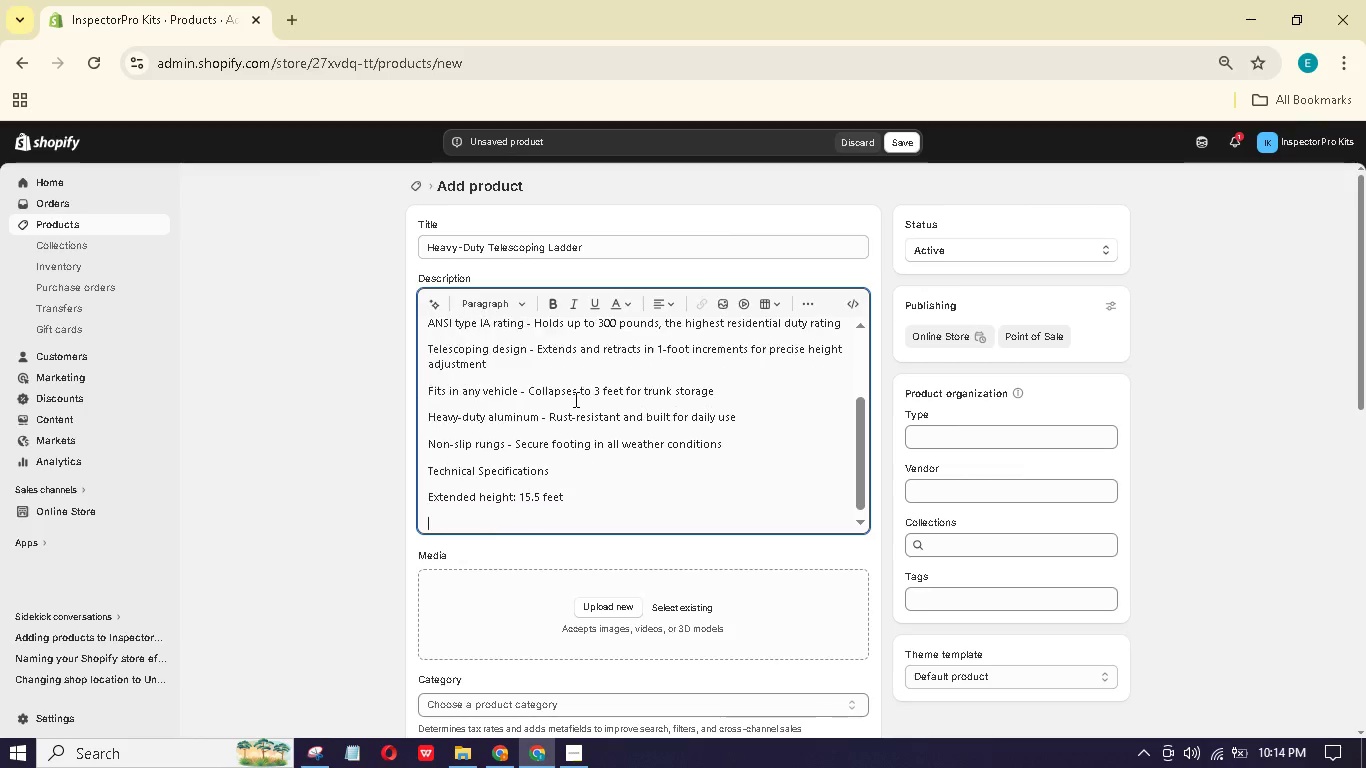 
hold_key(key=G, duration=0.33)
 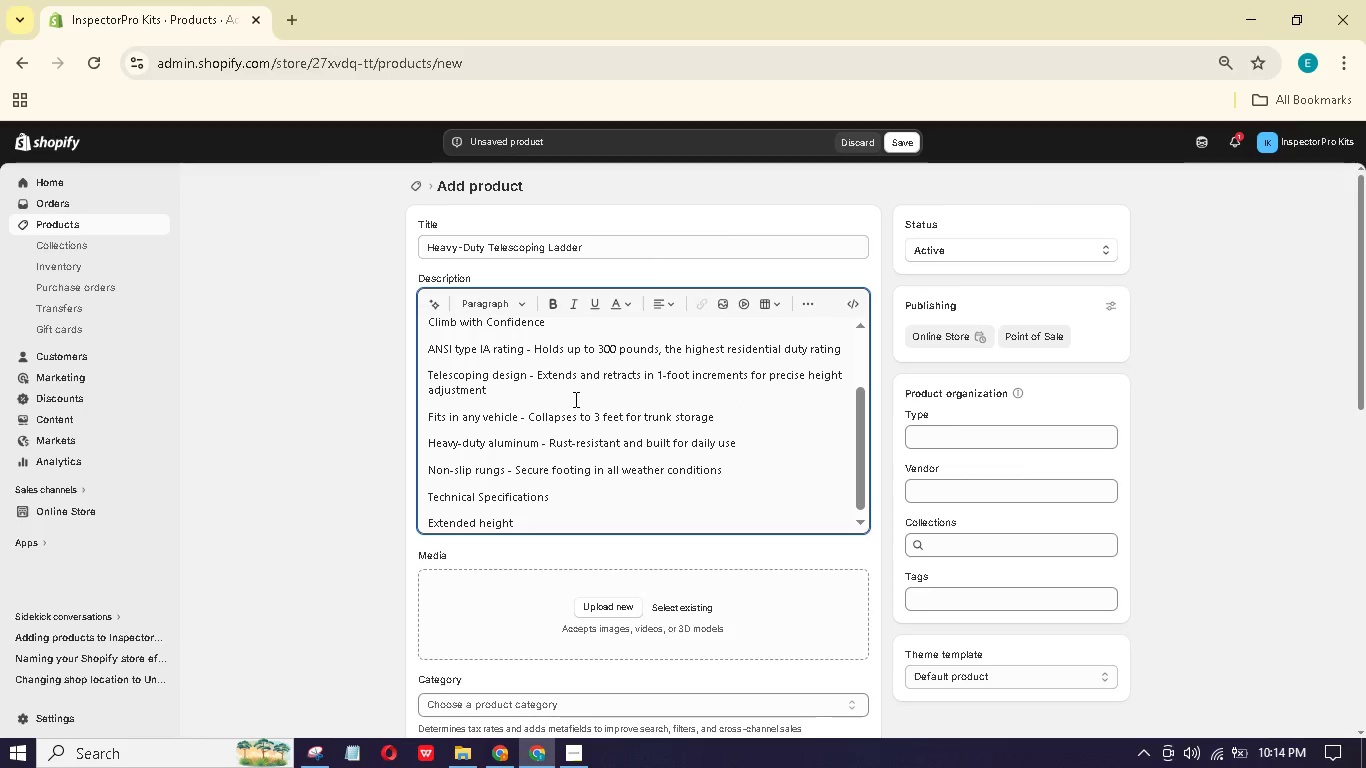 
hold_key(key=1, duration=0.34)
 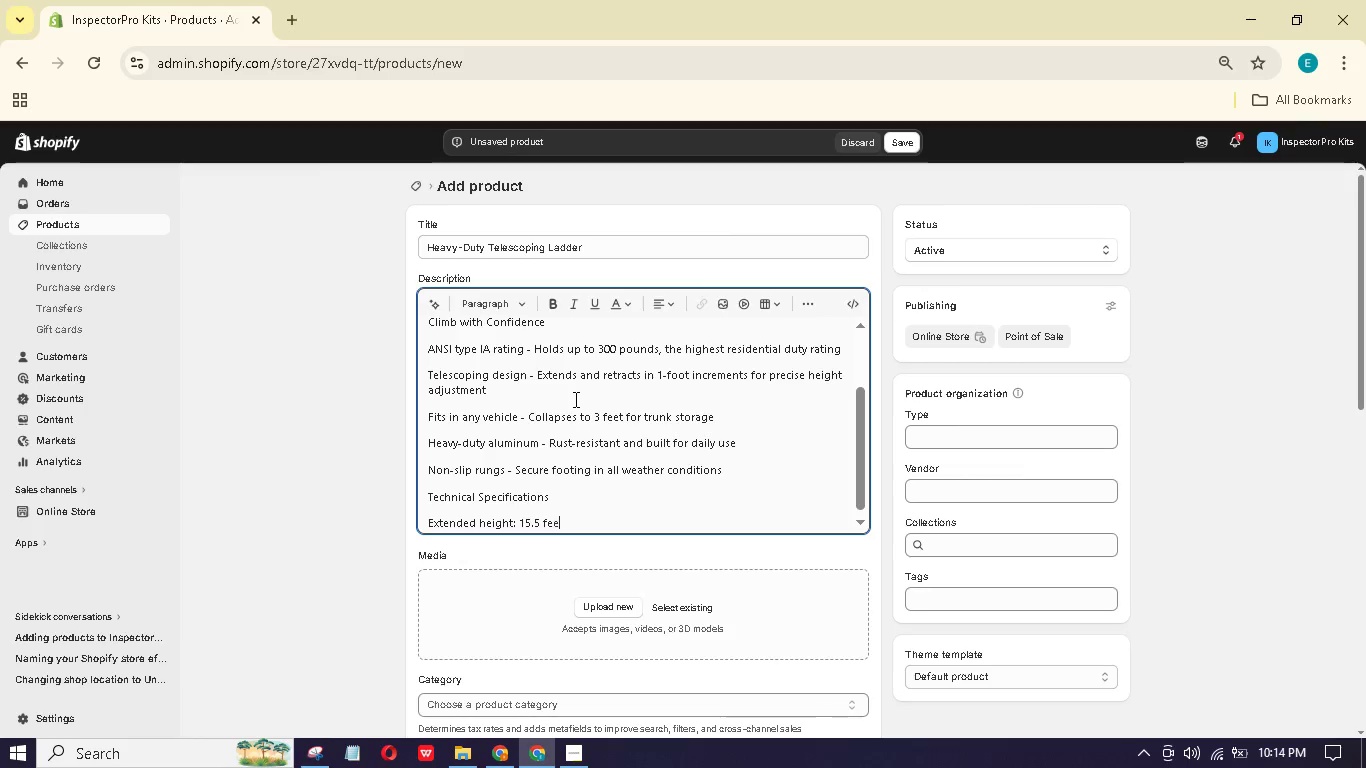 
key(Enter)
 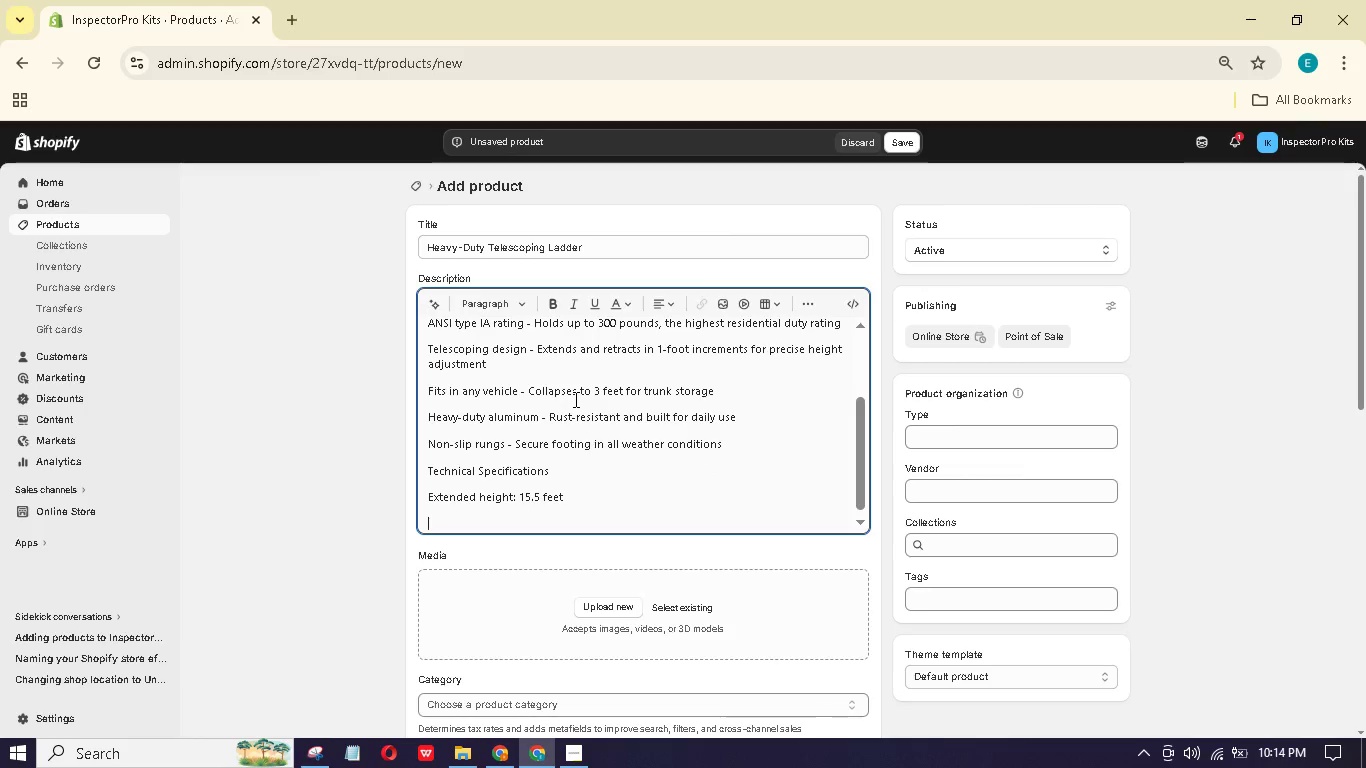 
type(Collapsed height: 3 feet )
 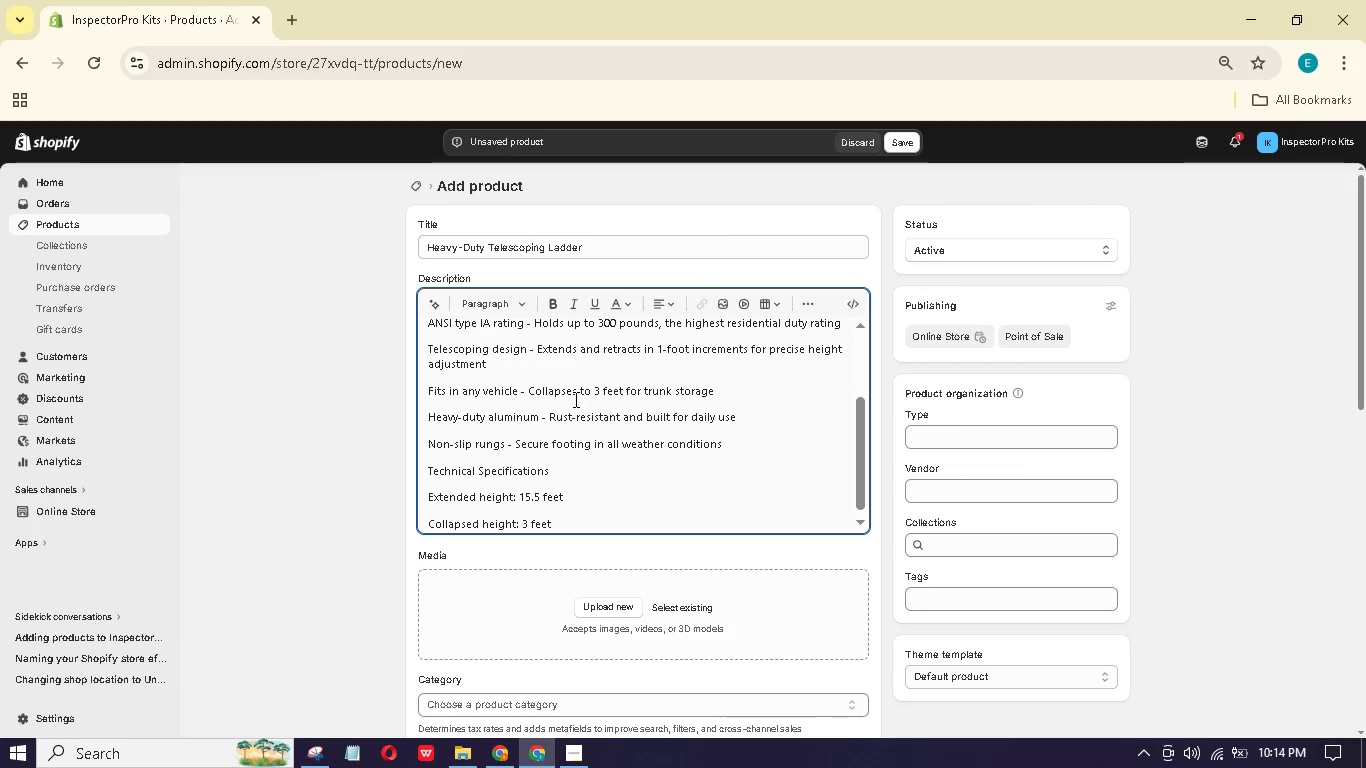 
type((6 in)
key(Backspace)
key(Backspace)
key(Backspace)
key(Backspace)
key(Backspace)
key(Backspace)
key(Backspace)
 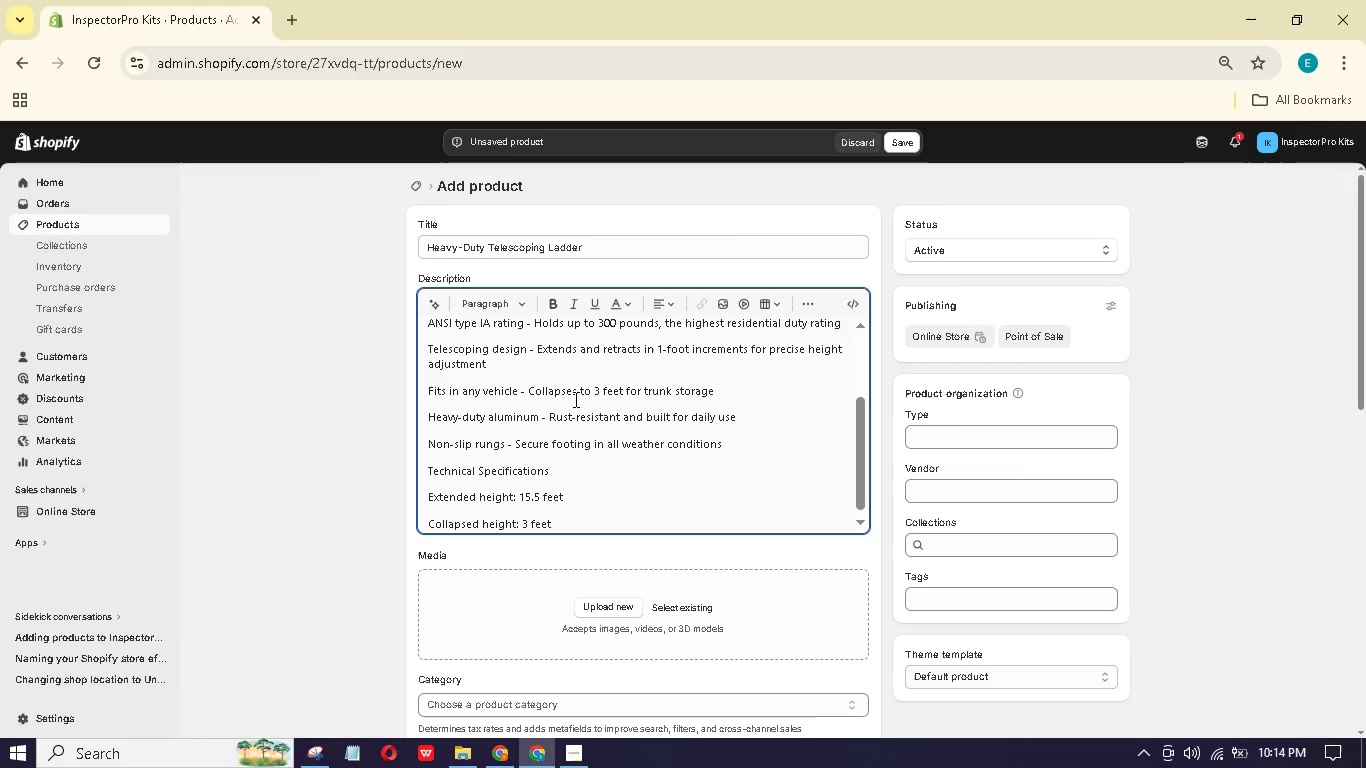 
hold_key(key=3, duration=0.34)
 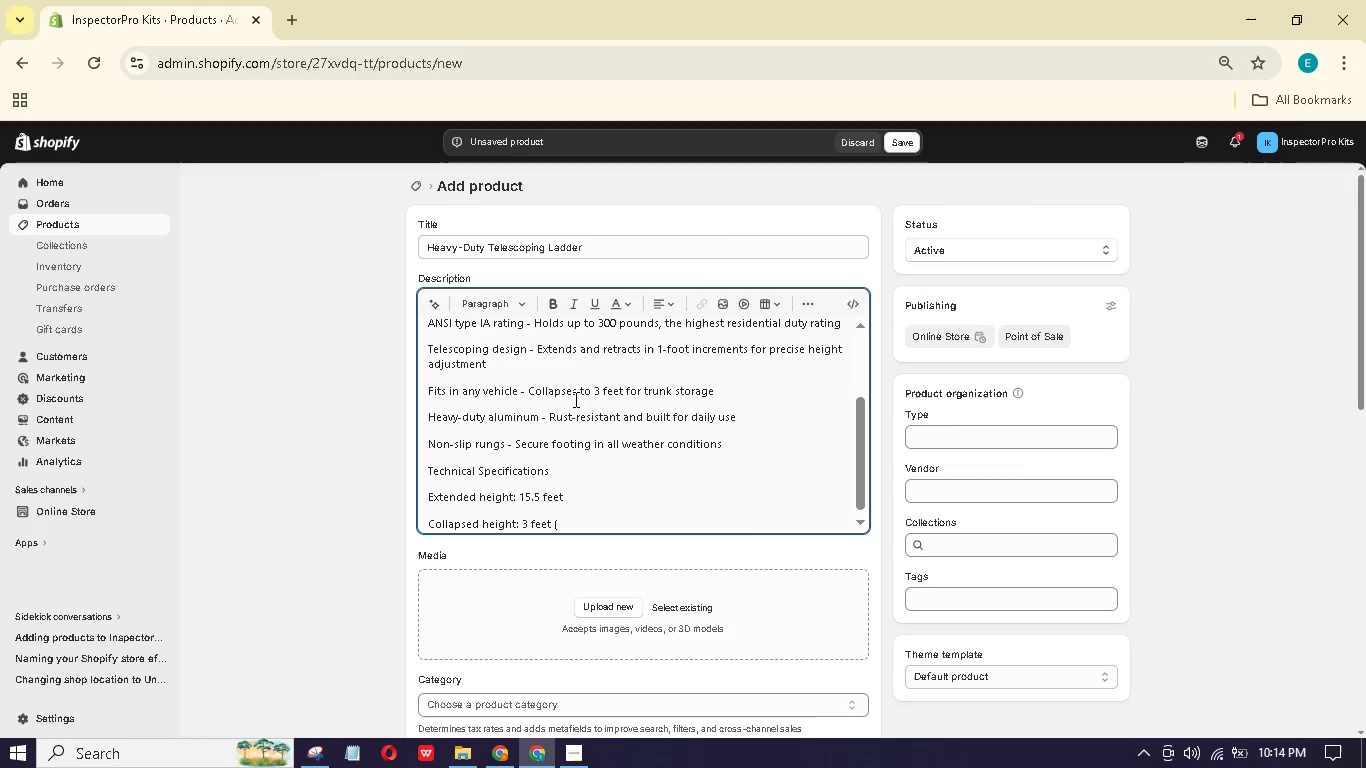 
key(Enter)
 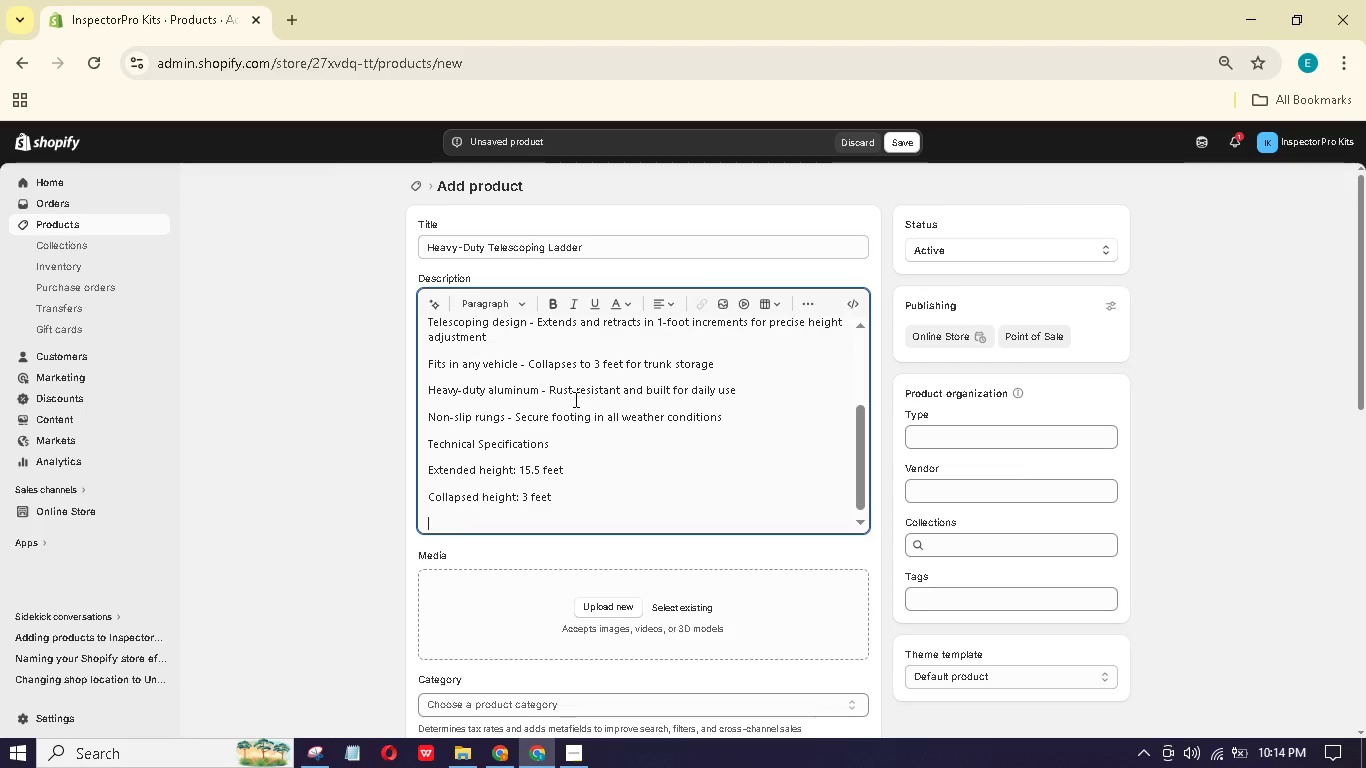 
wait(5.05)
 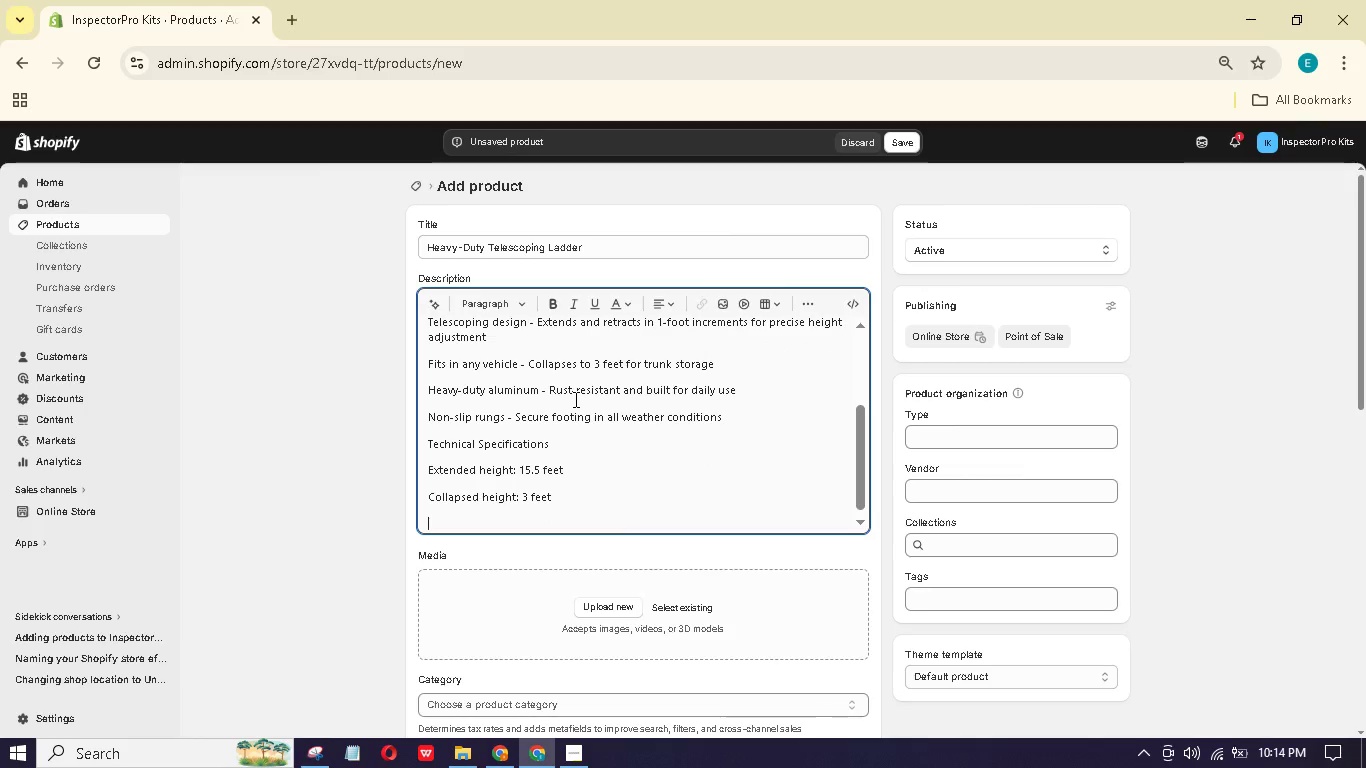 
type(Duy rting:)
 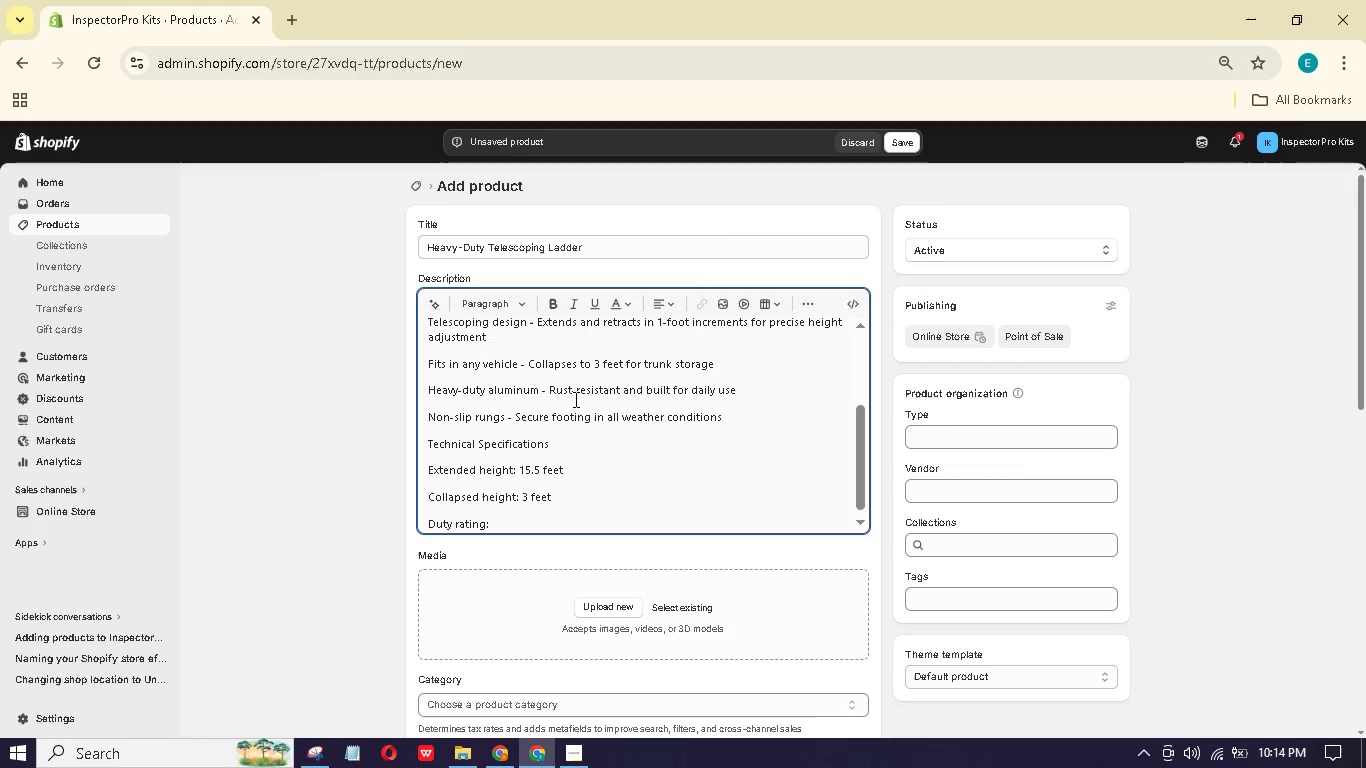 
hold_key(key=A, duration=0.31)
 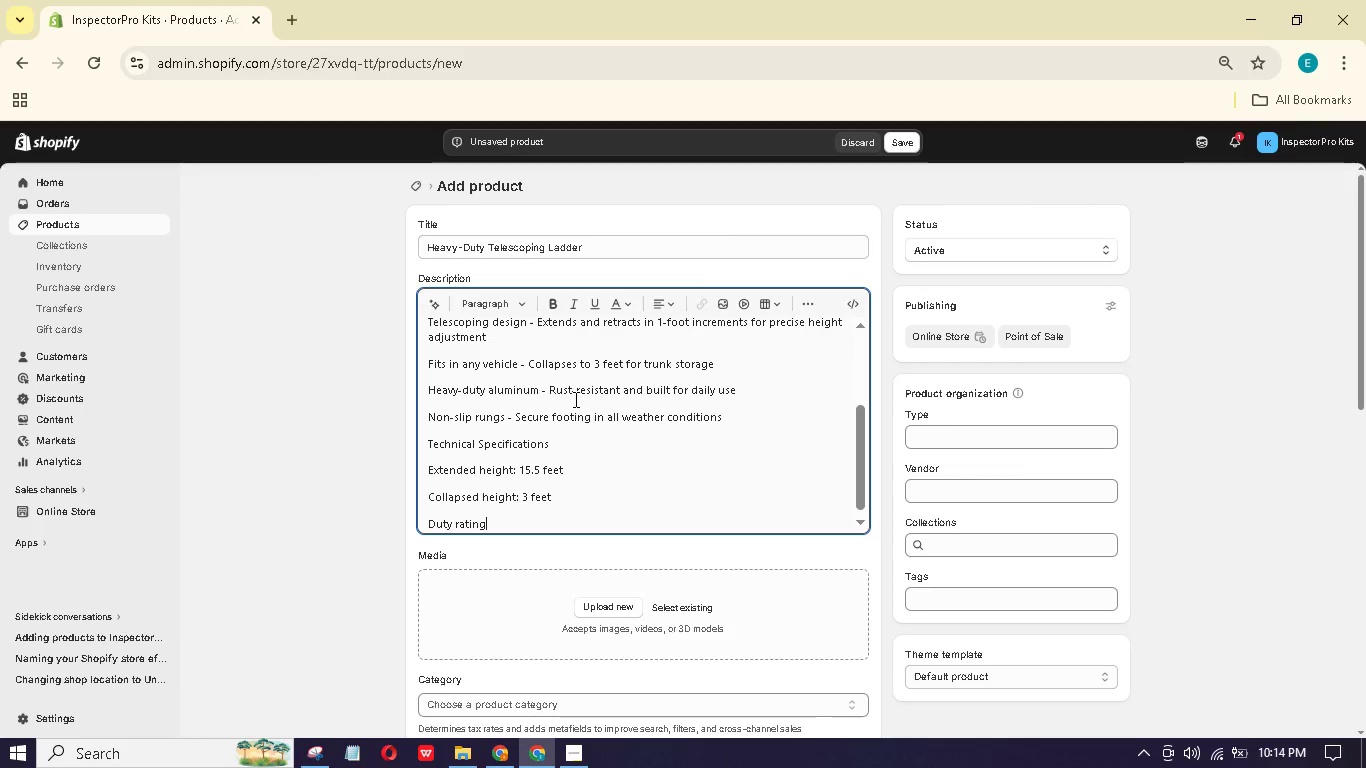 
wait(8.83)
 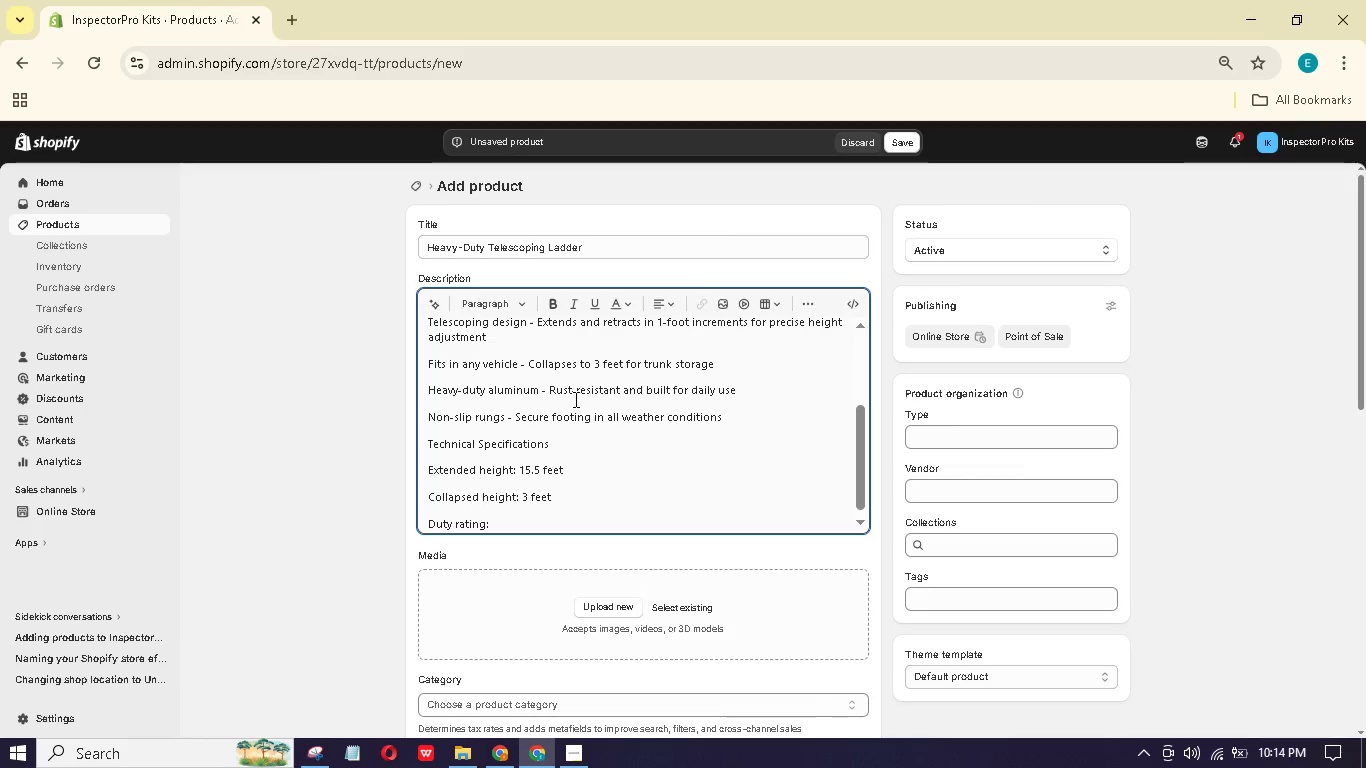 
type( ANSI Type IA)
 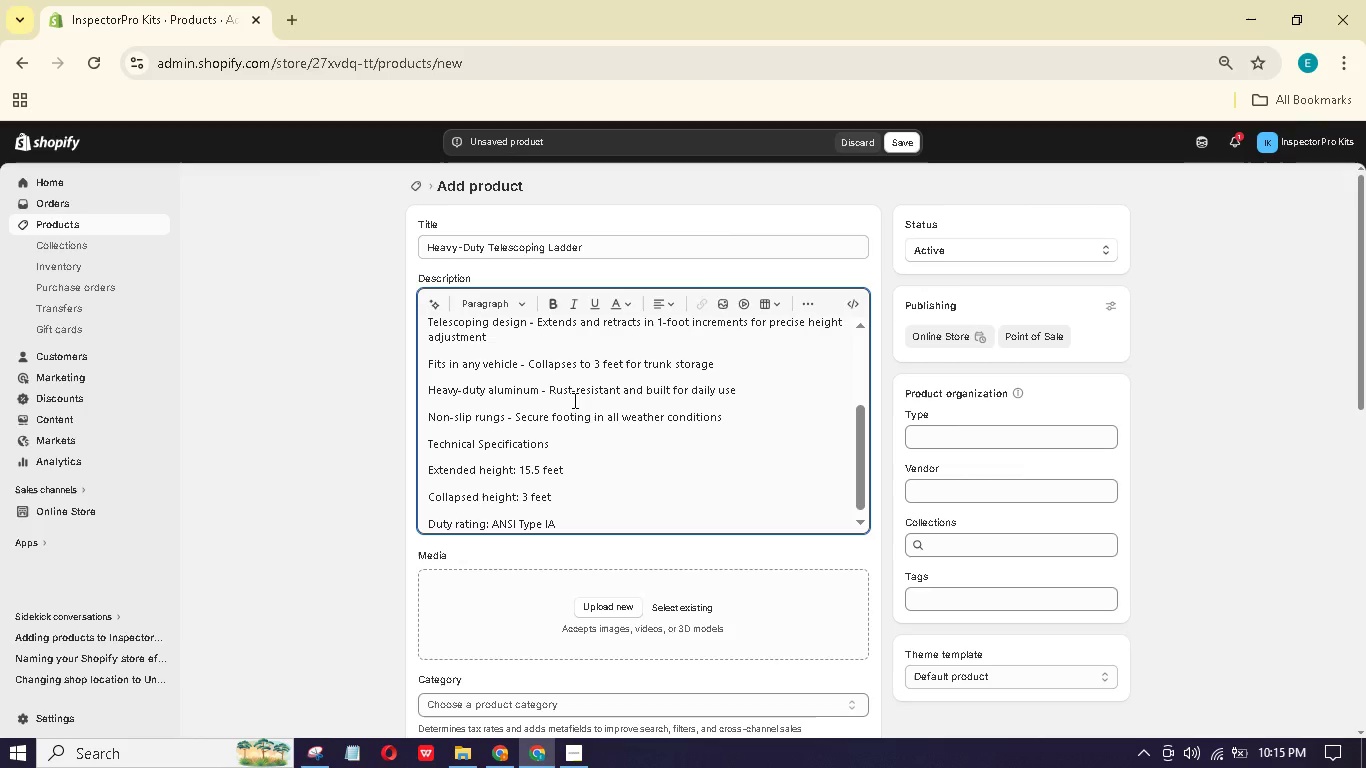 
key(Enter)
 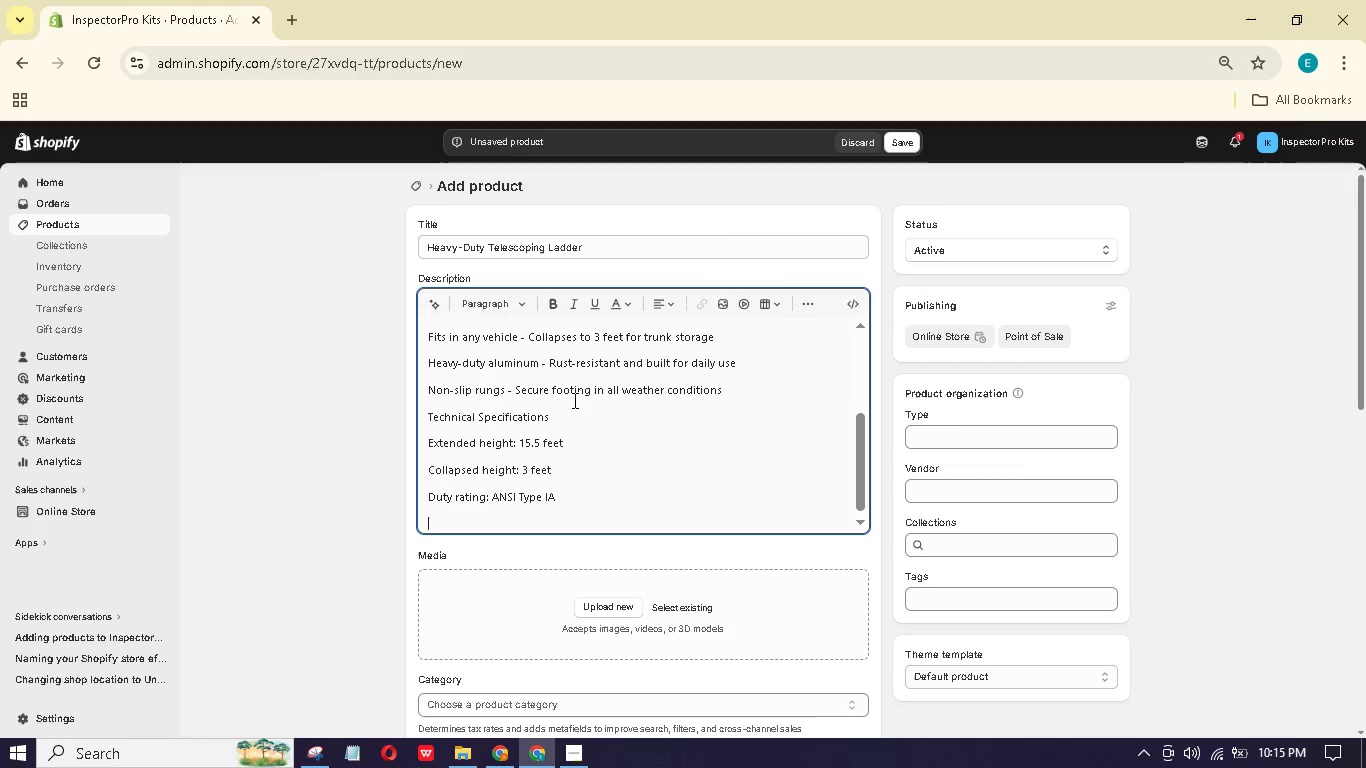 
type(Material: Hevy-gauge aluminum with corrosin-resistant coating)
 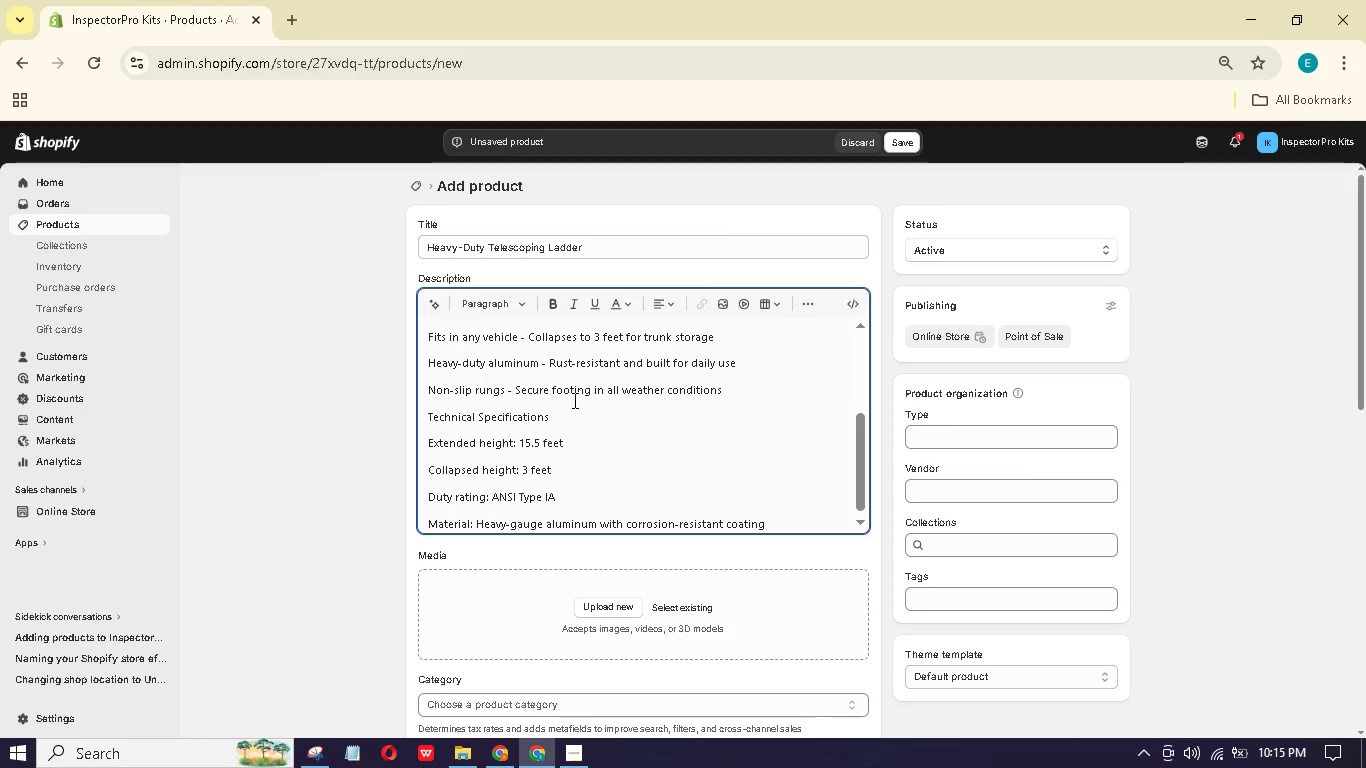 
key(Enter)
 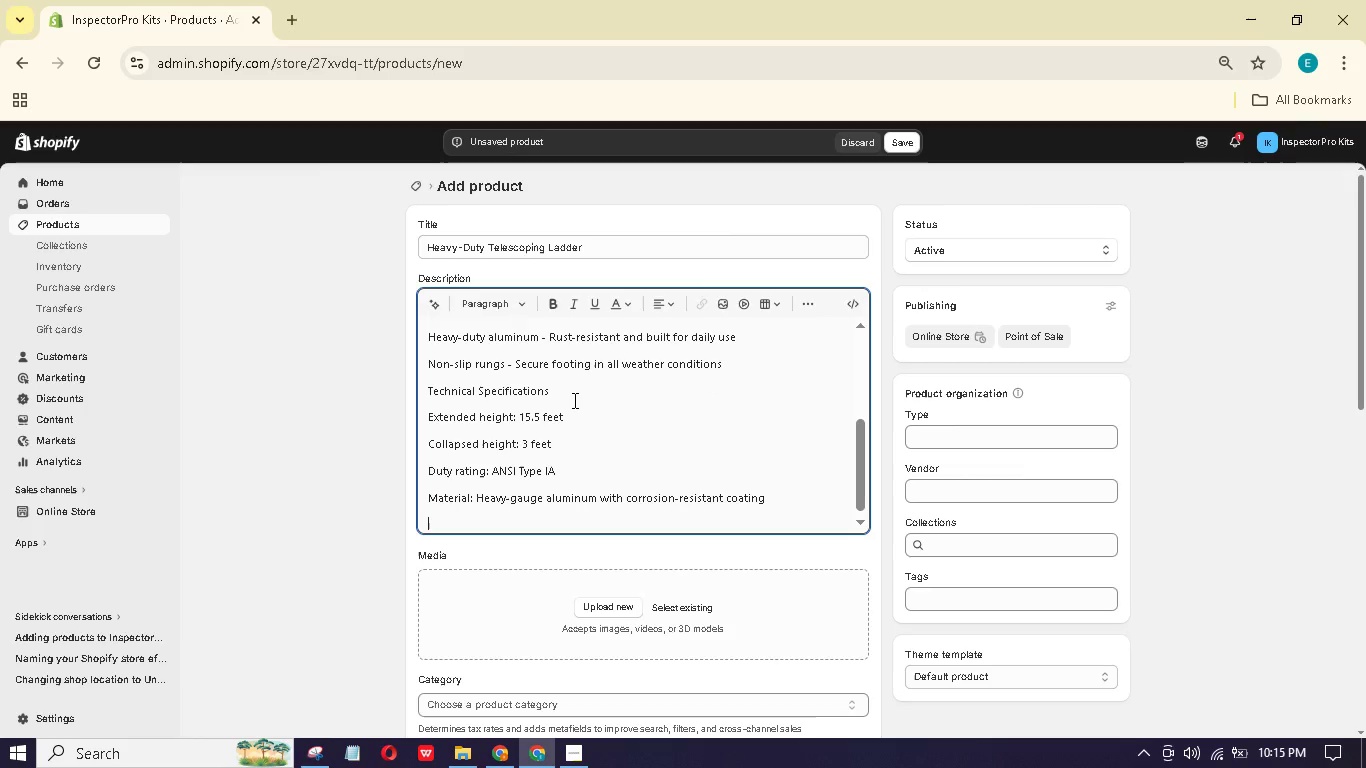 
type(Weiht: 26 lbs - )
 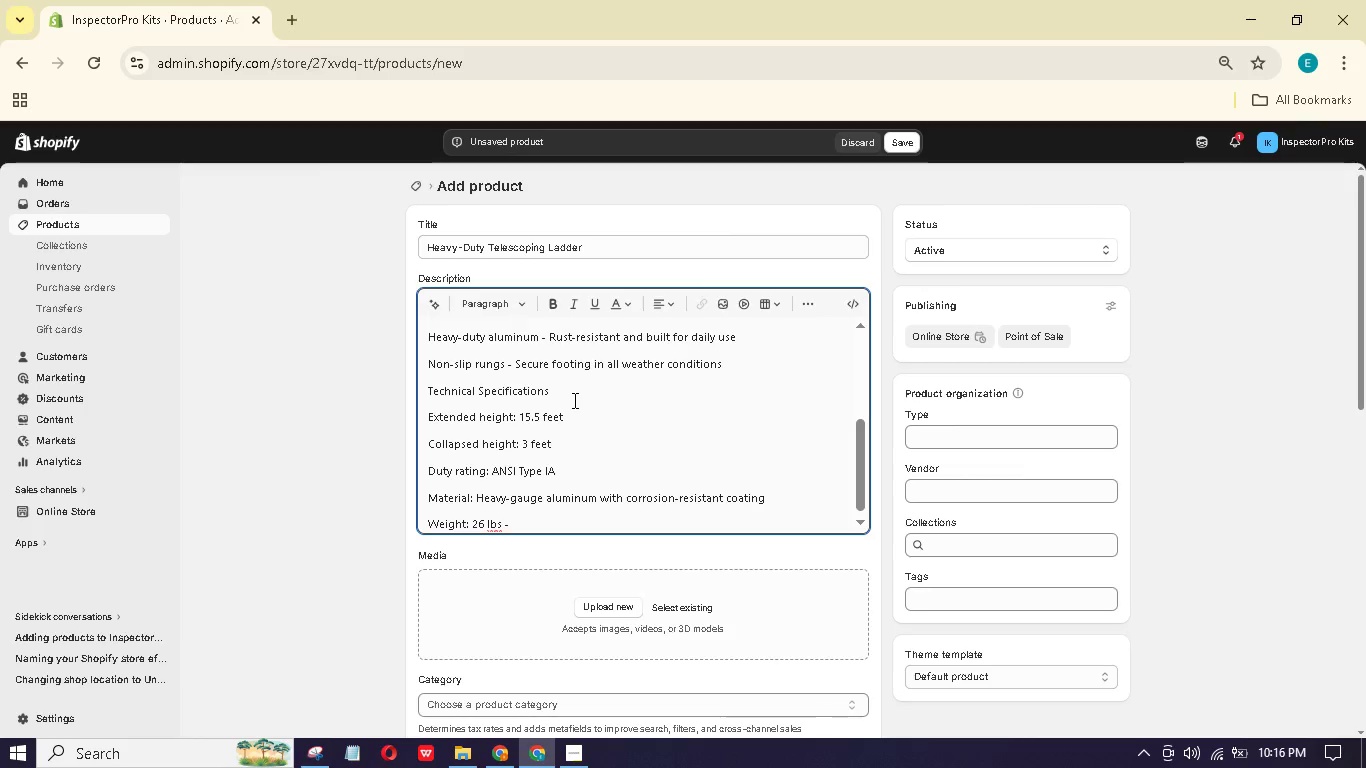 
hold_key(key=G, duration=0.31)
 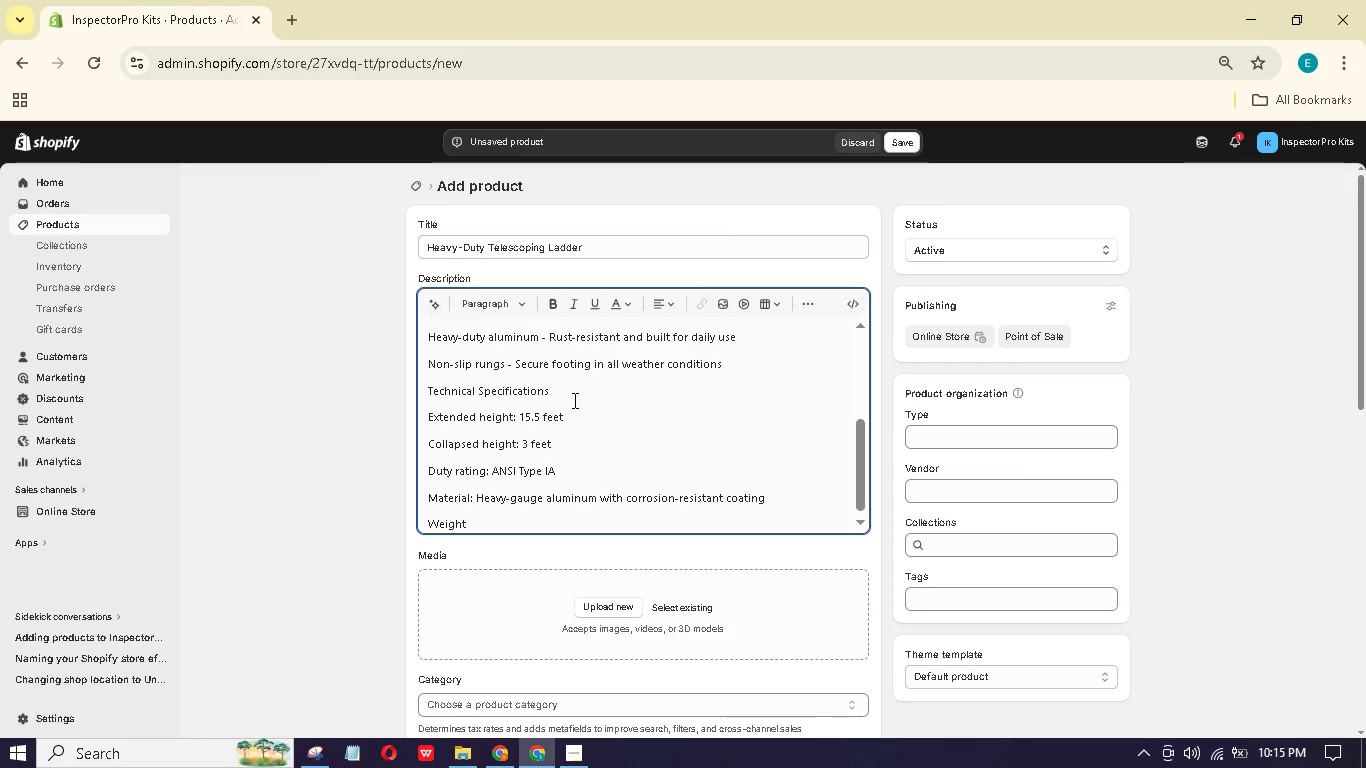 
type(manageable for one person)
 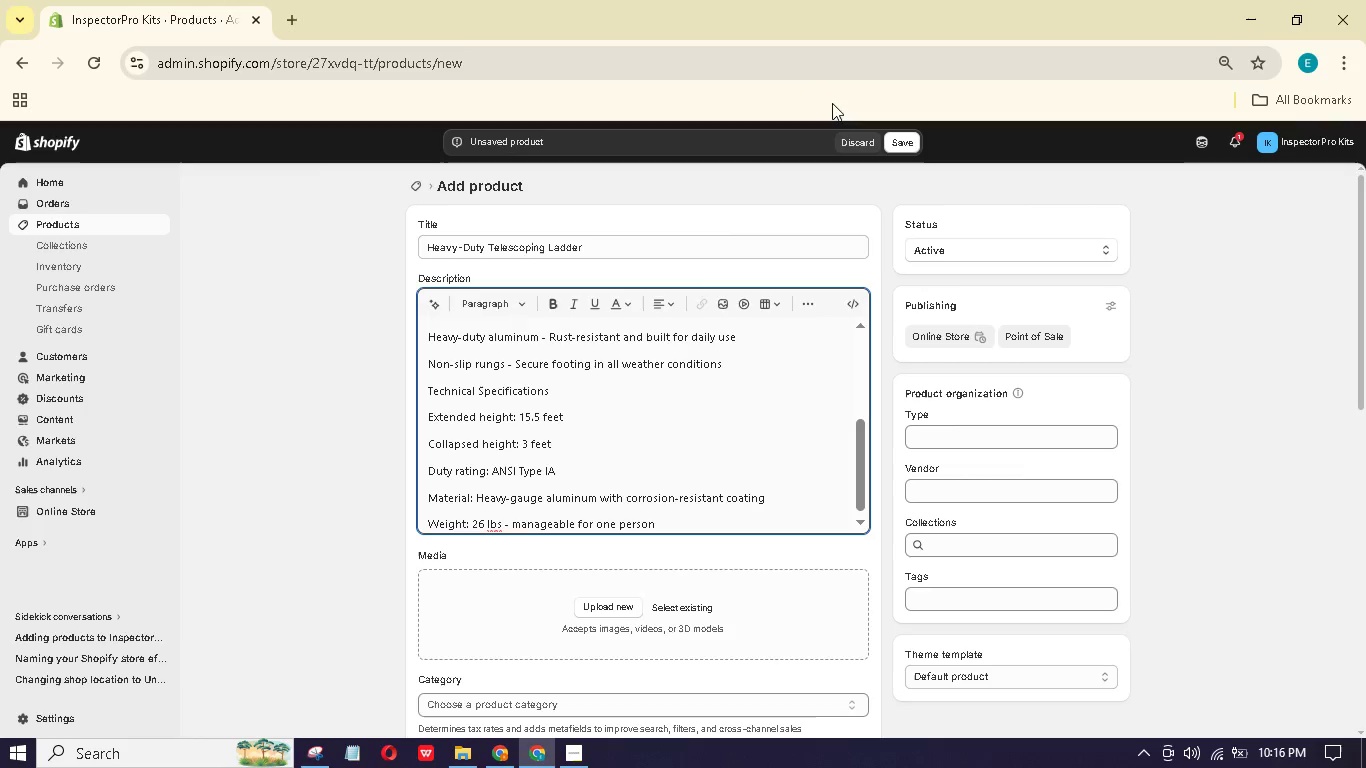 
wait(7.86)
 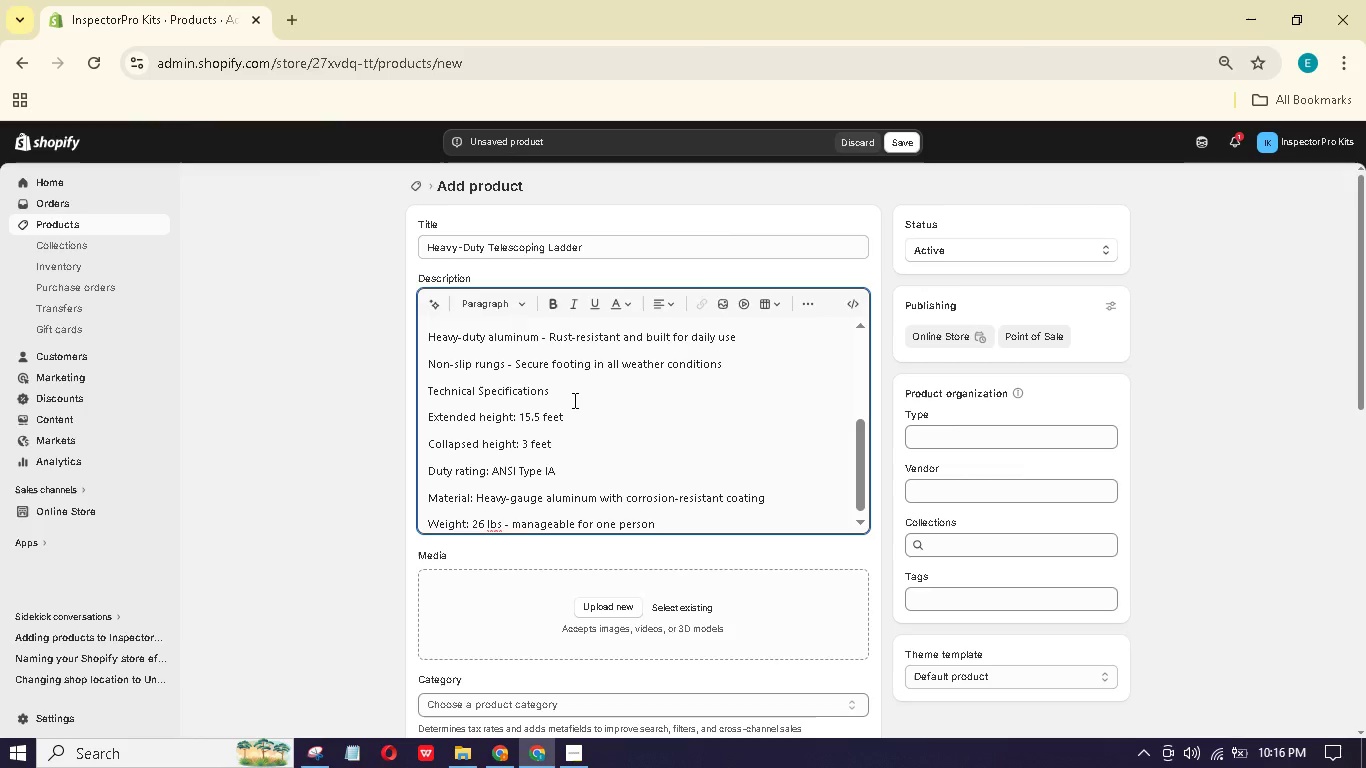 
type( (300 lbs))
 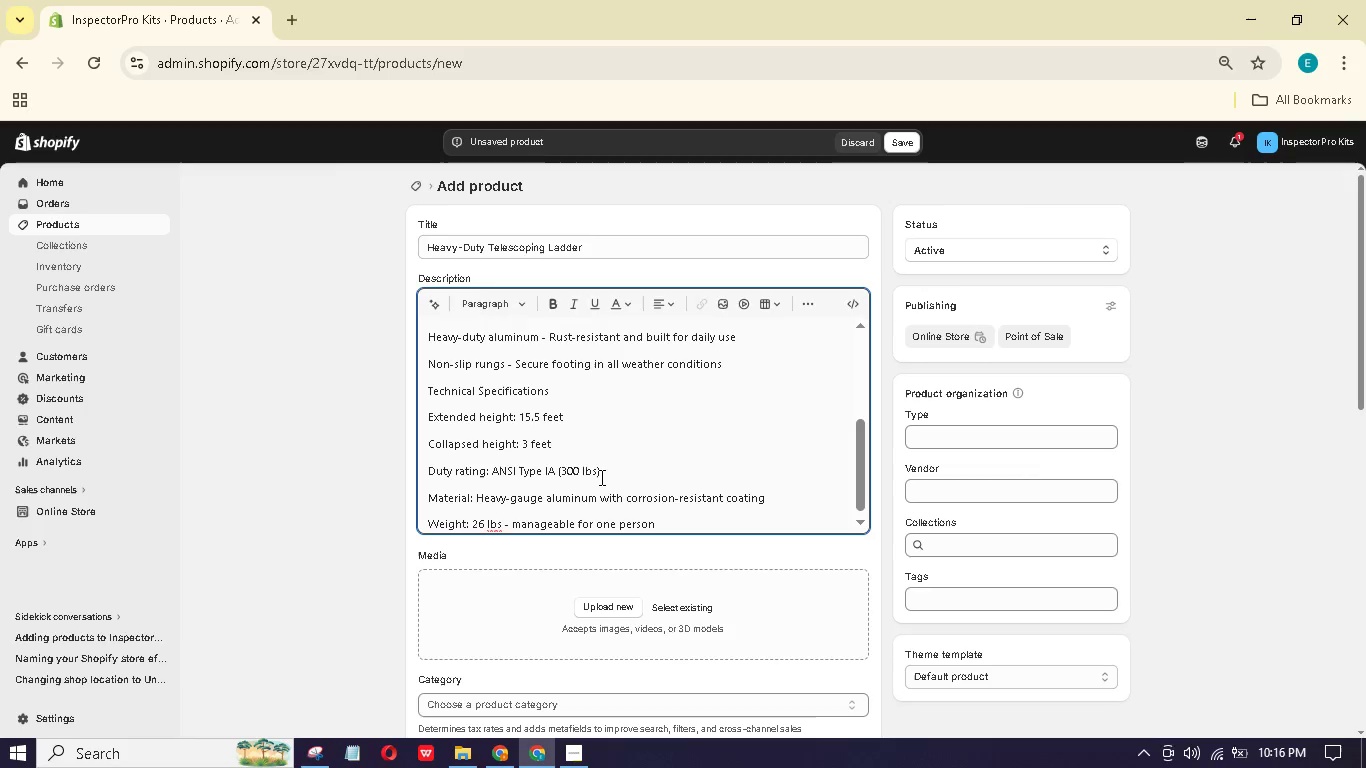 
left_click([697, 509])
 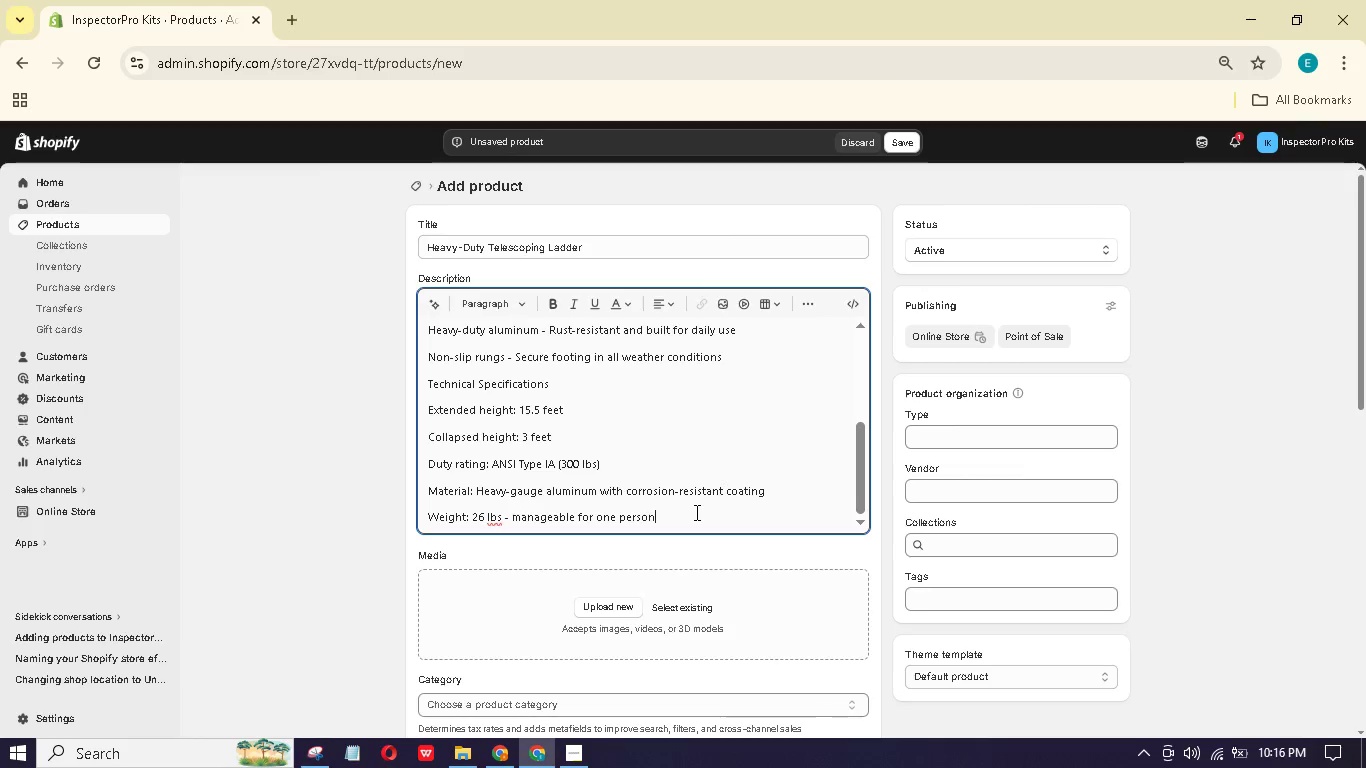 
scroll: coordinate [549, 463], scroll_direction: down, amount: 2.0
 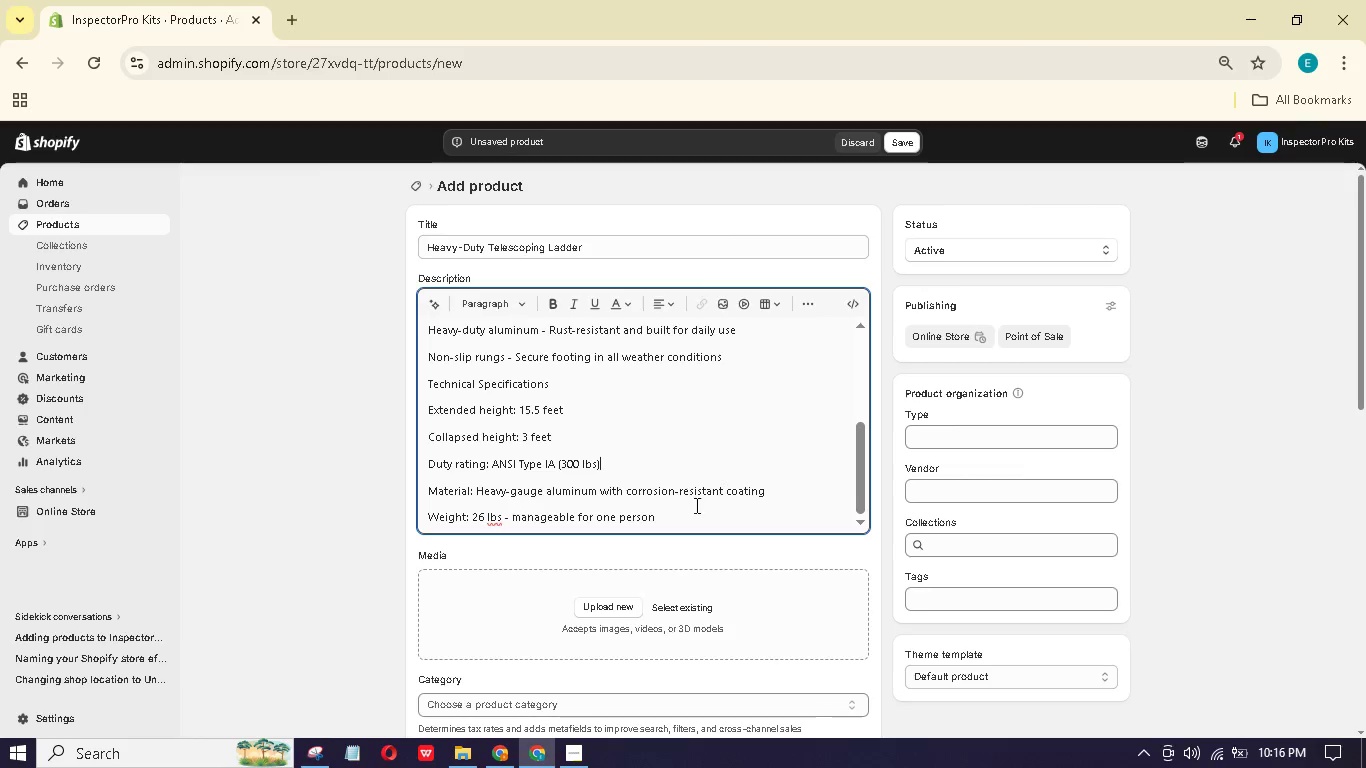 
key(Enter)
 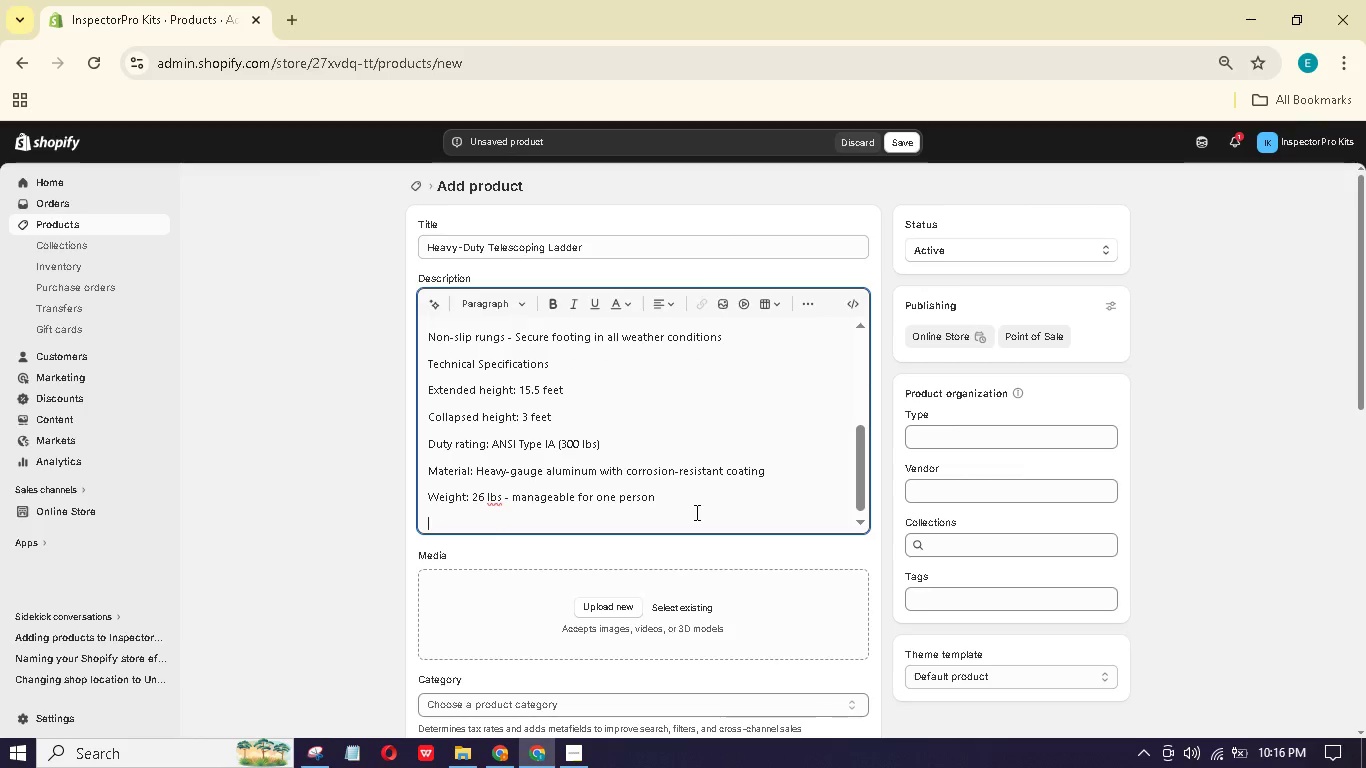 
type(Rung spacing: 2 inches - standard for comfortable climbing)
 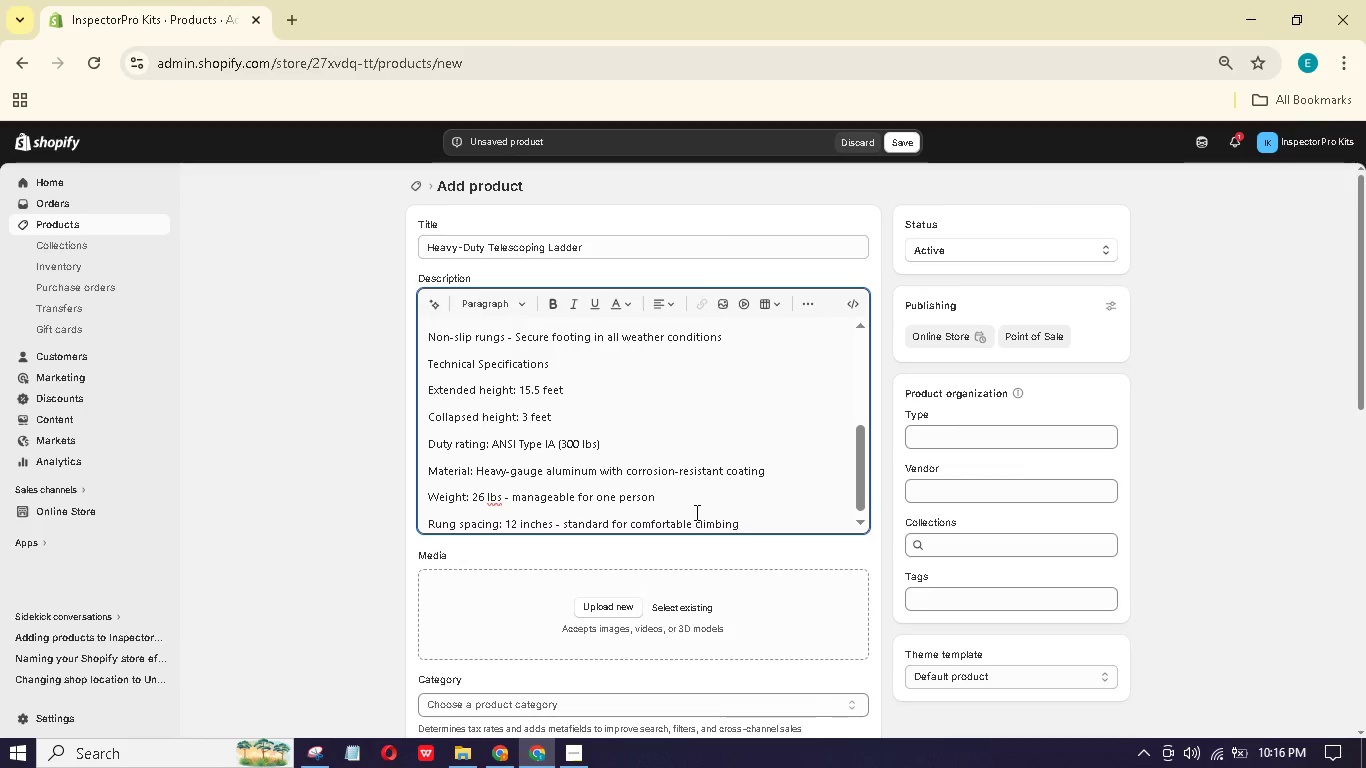 
 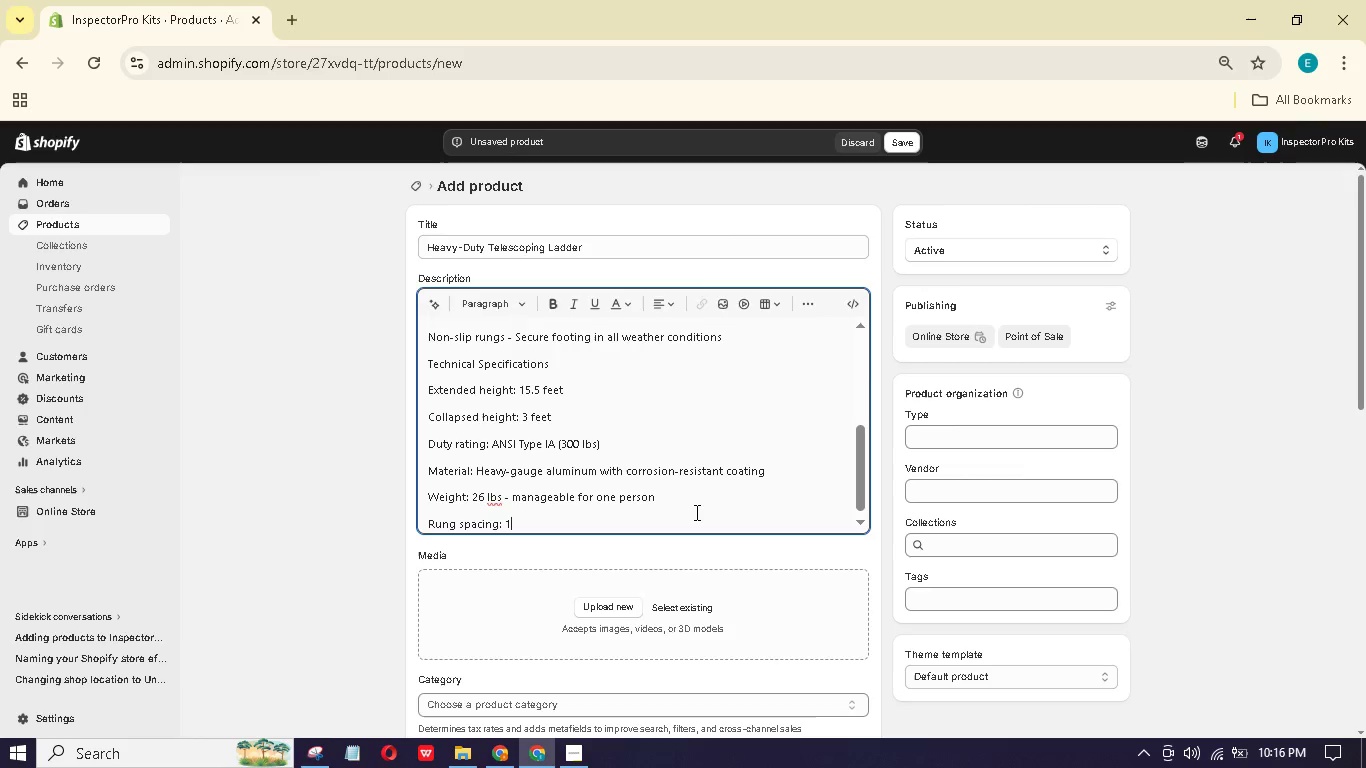 
hold_key(key=1, duration=0.31)
 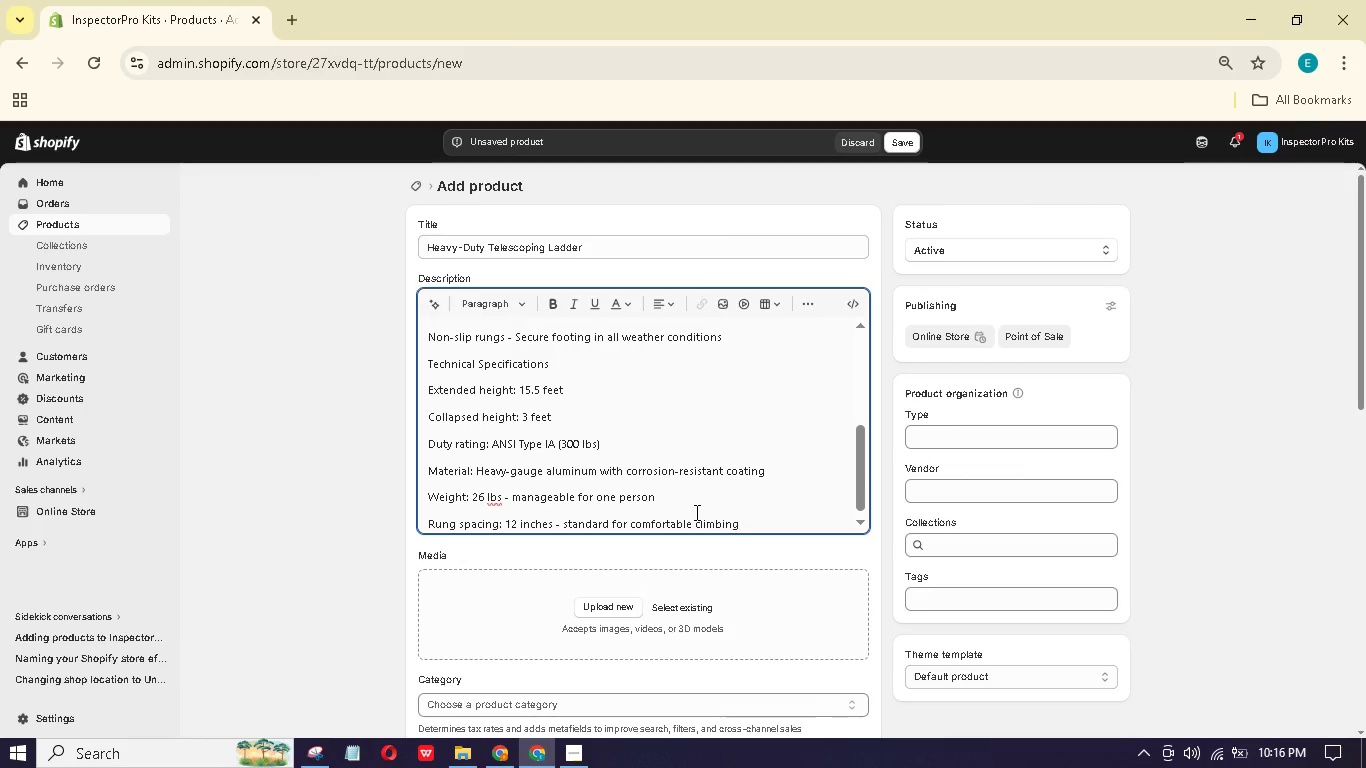 
wait(5.48)
 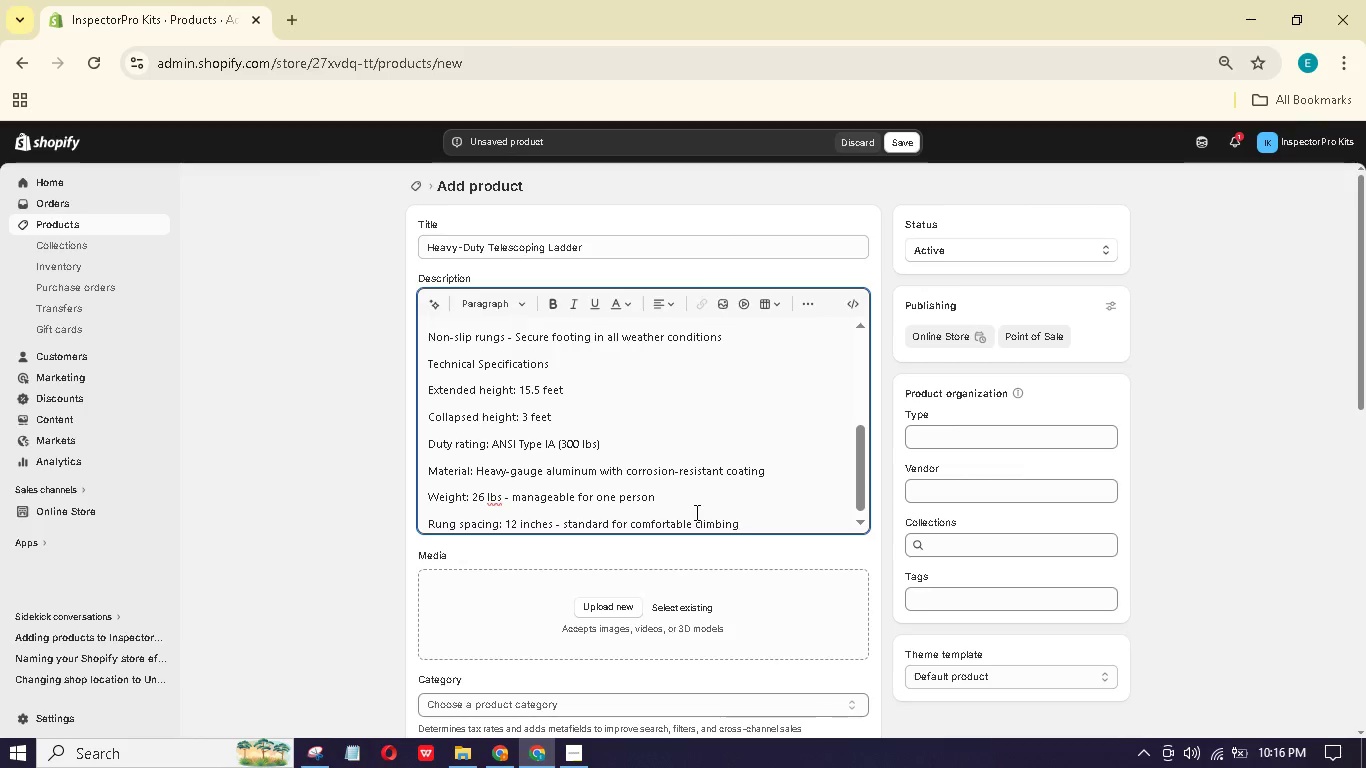 
key(Enter)
 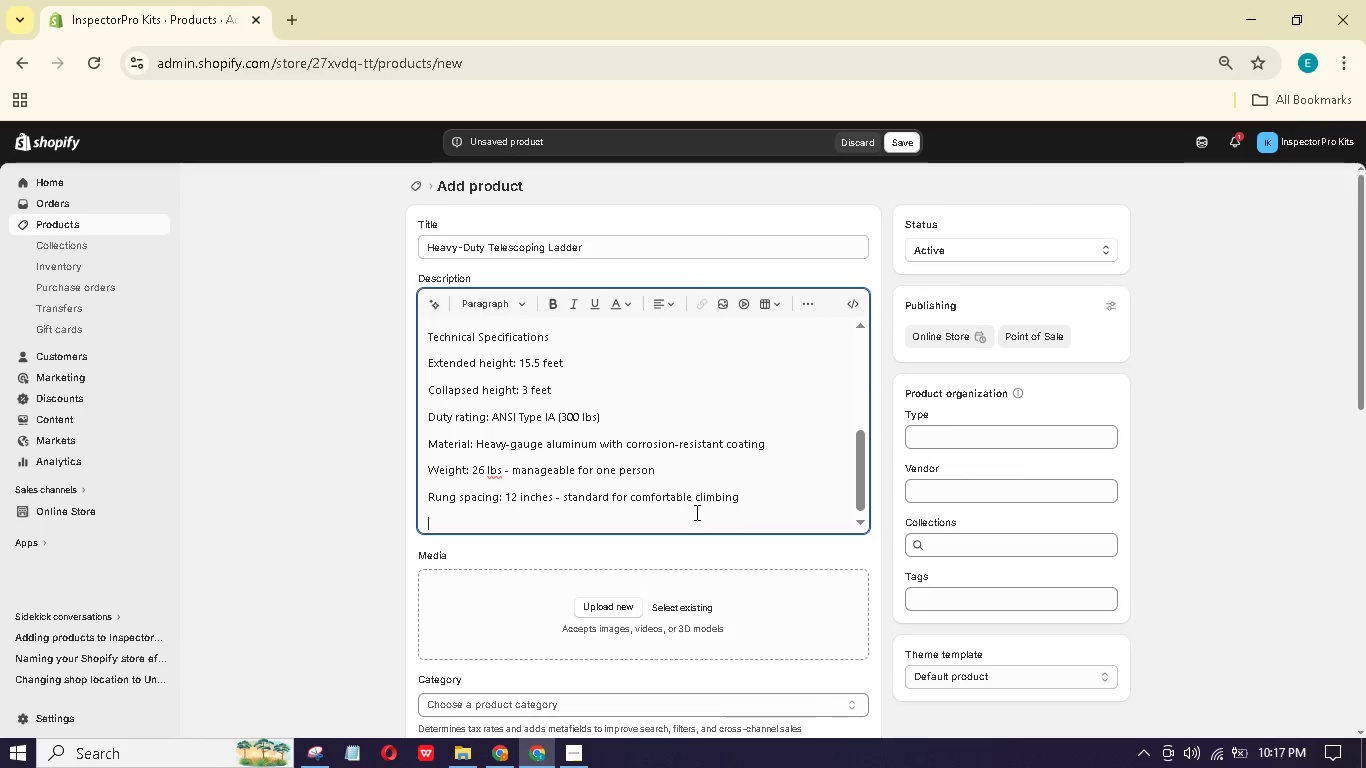 
type(What's in the Box)
 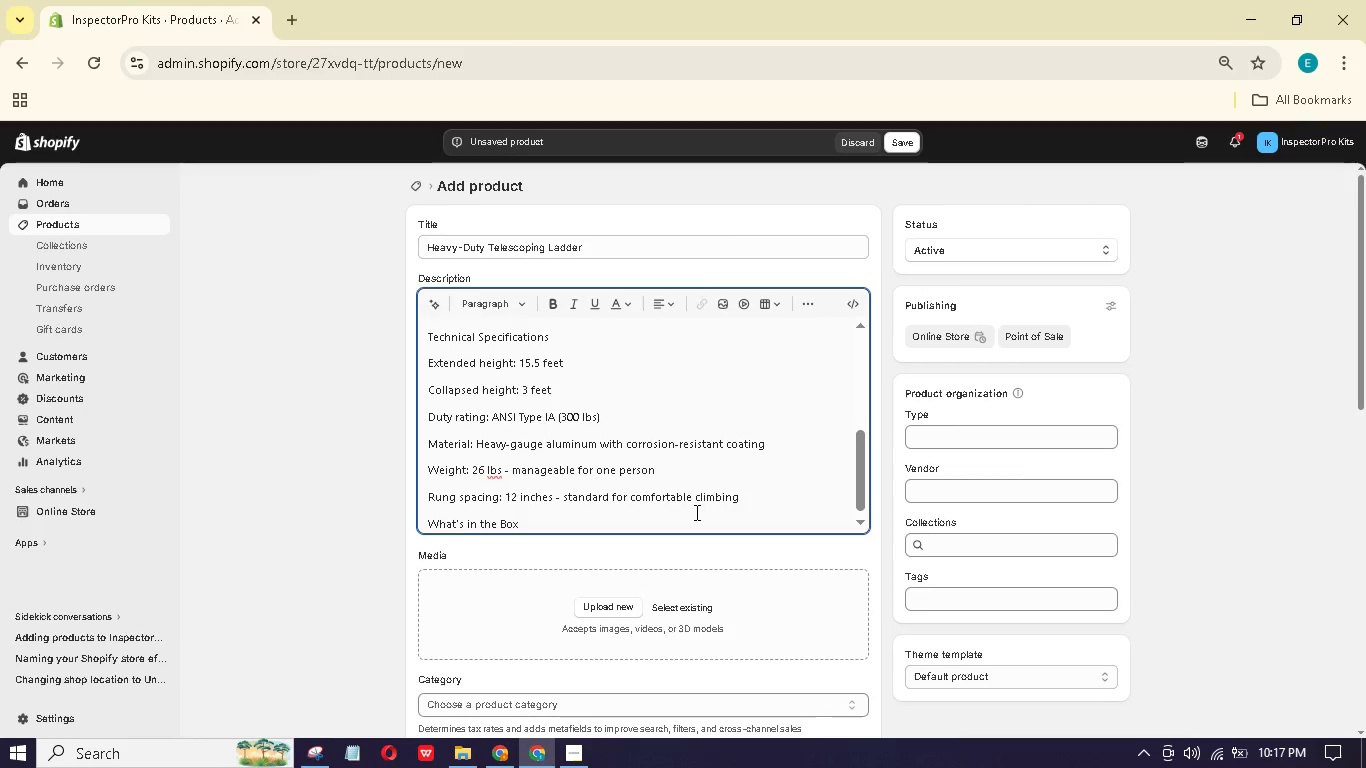 
key(Enter)
 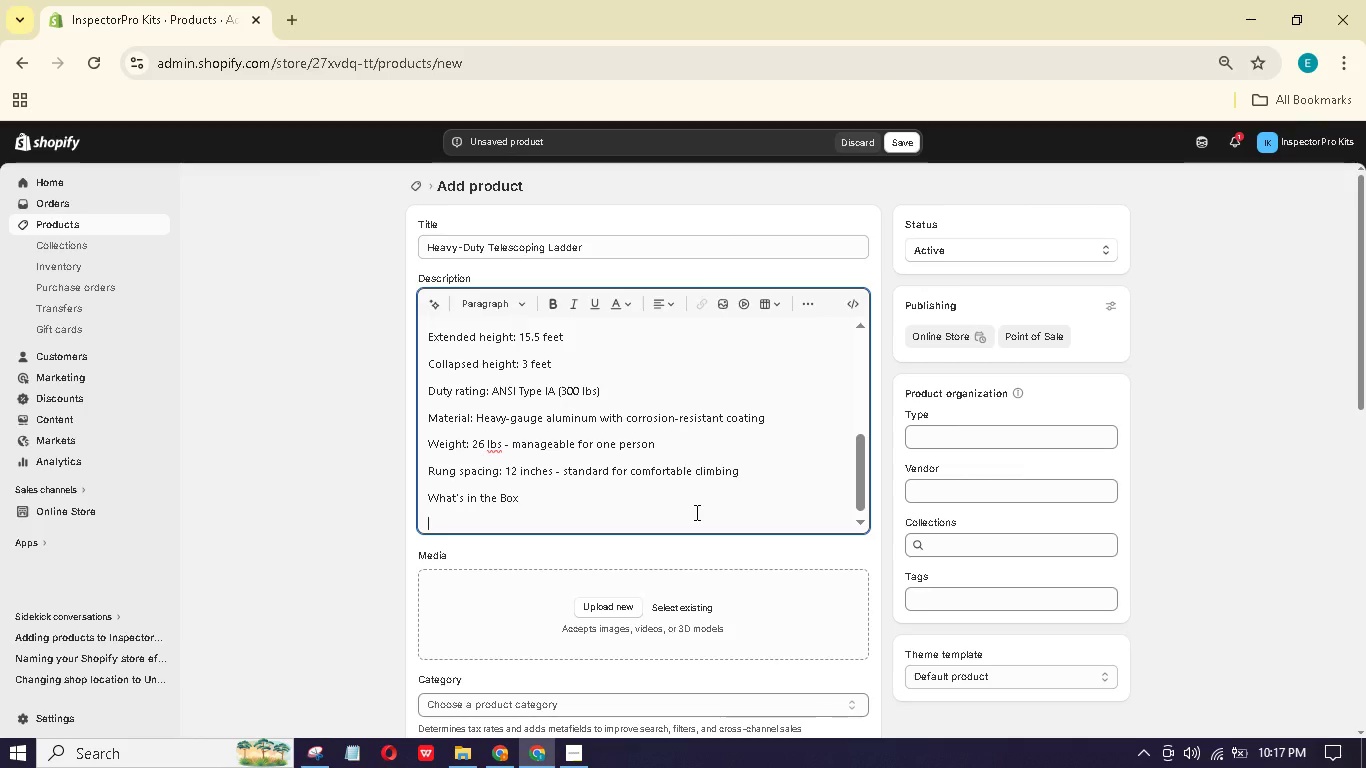 
type(Telescoping laddr (5.5 t extensin))
 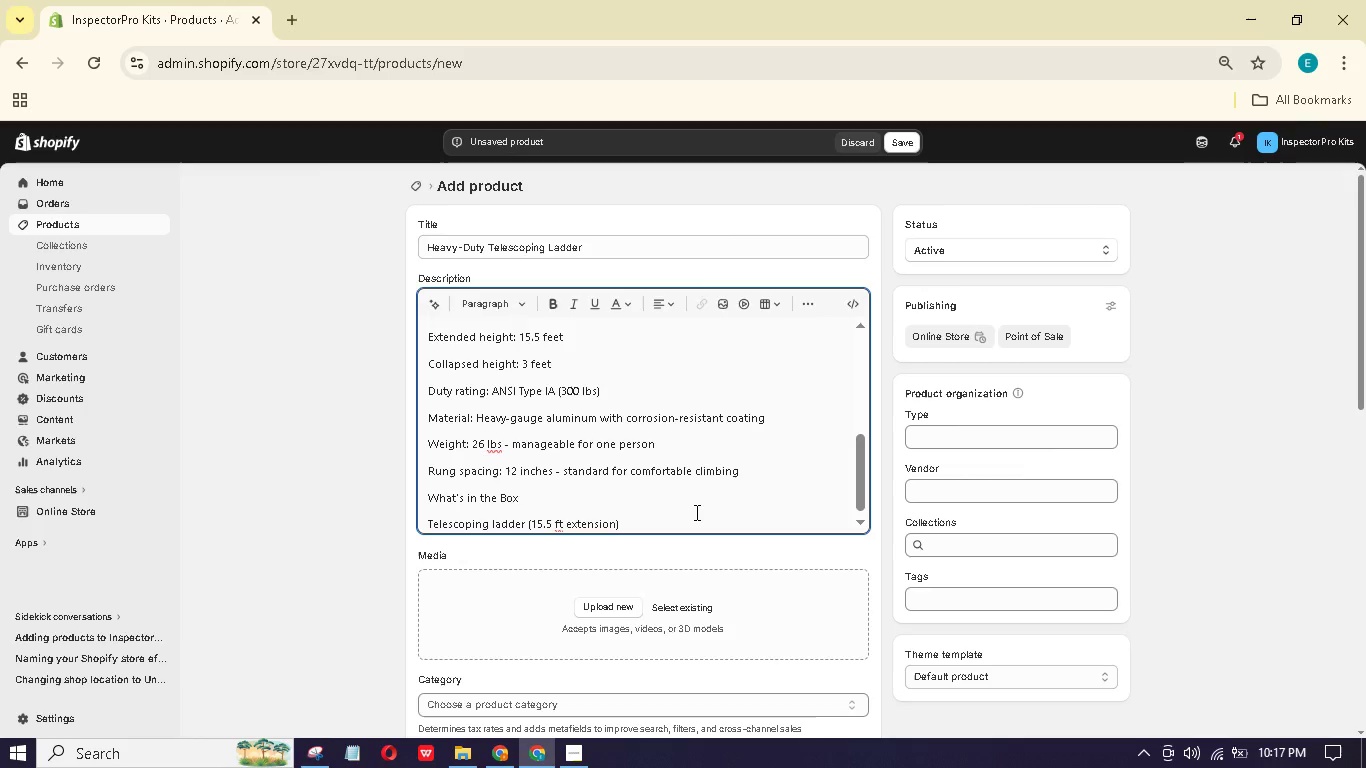 
 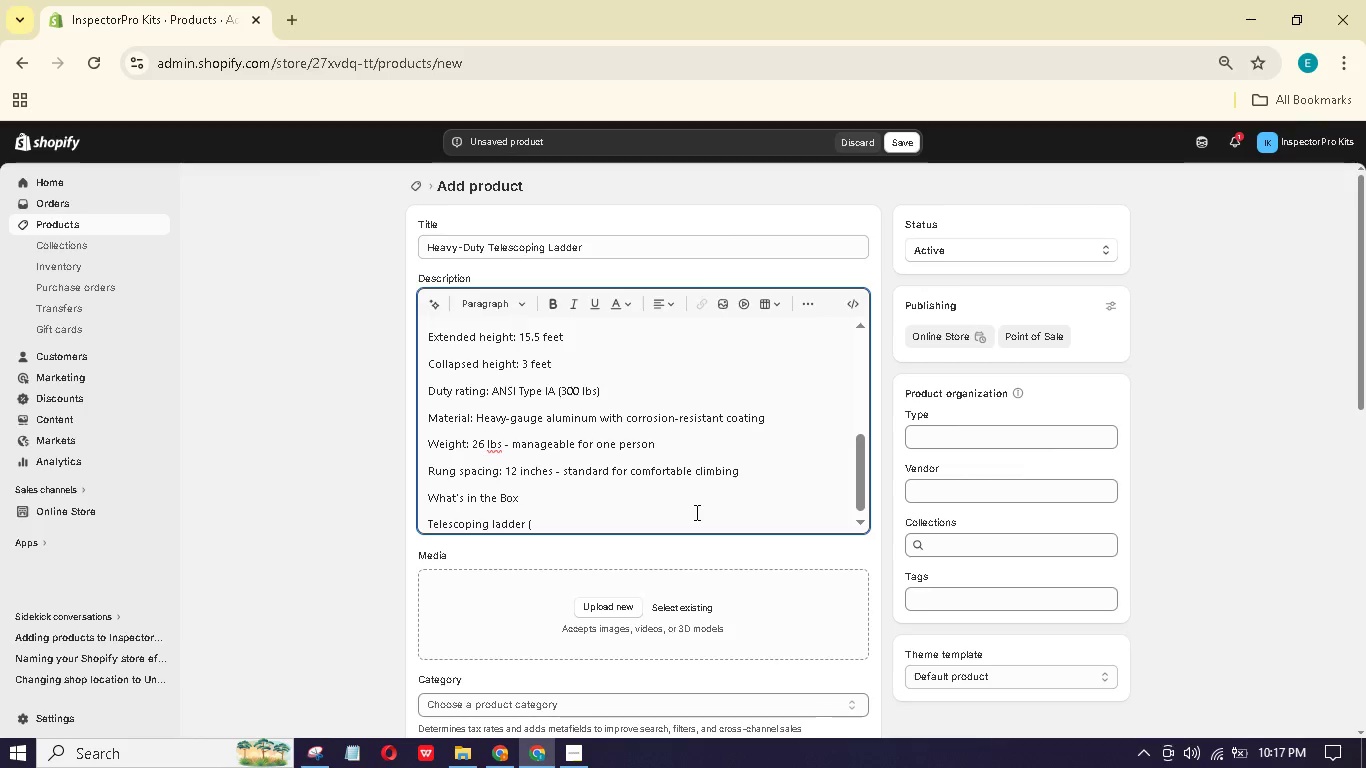 
hold_key(key=1, duration=0.33)
 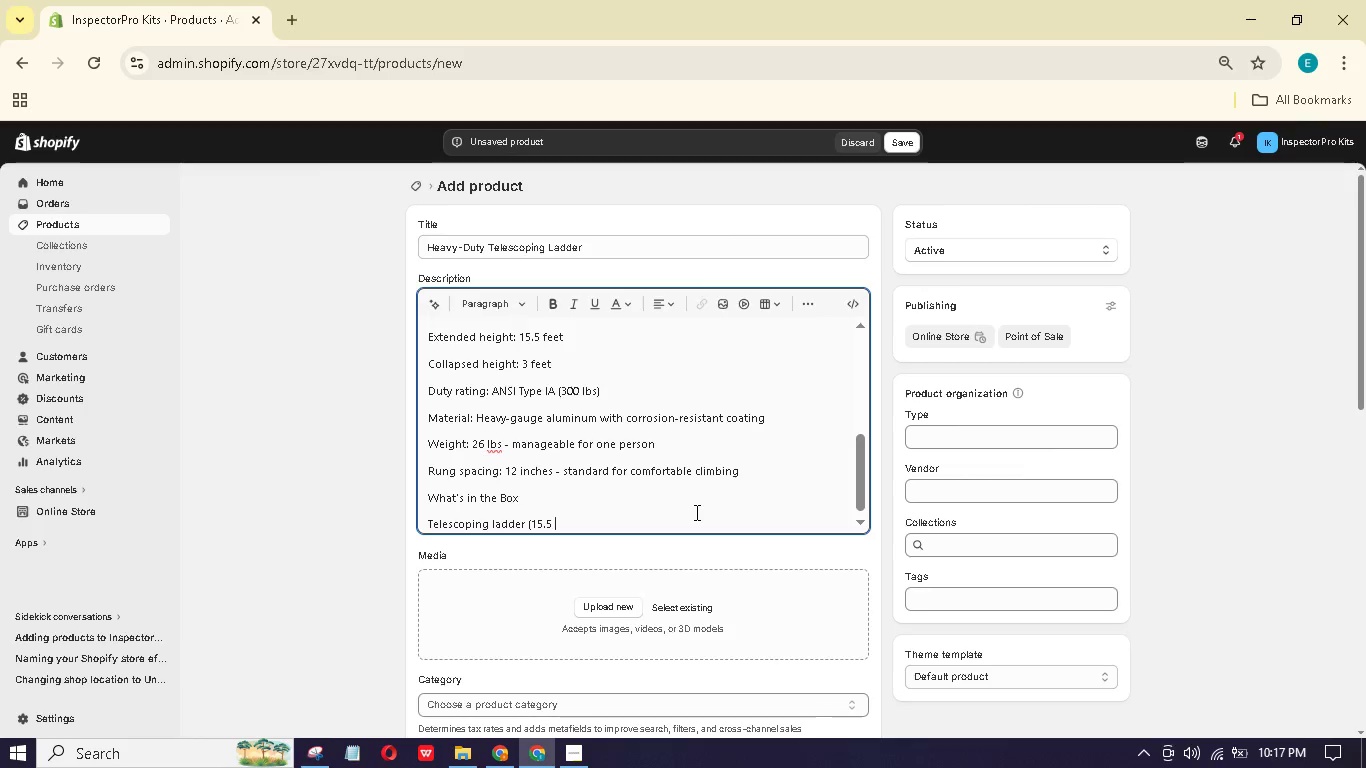 
hold_key(key=F, duration=0.33)
 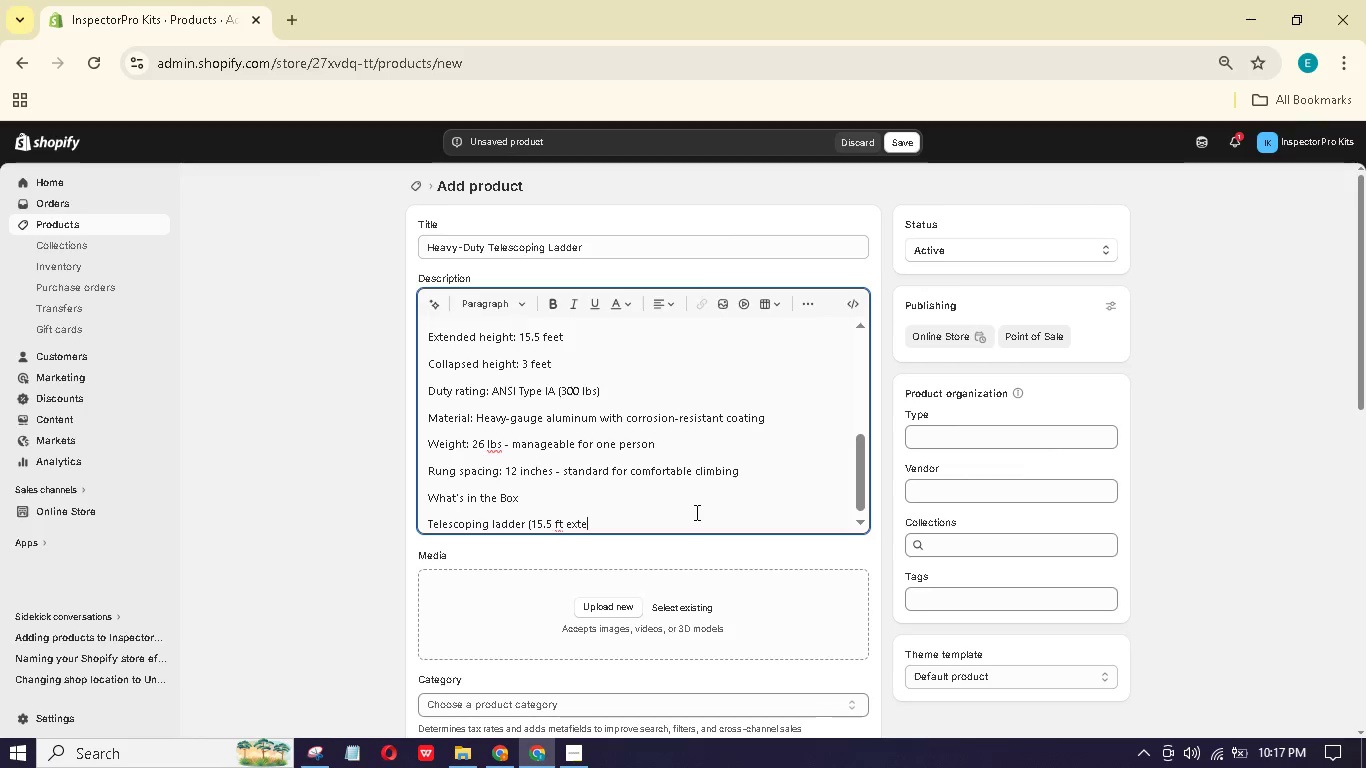 
key(Enter)
 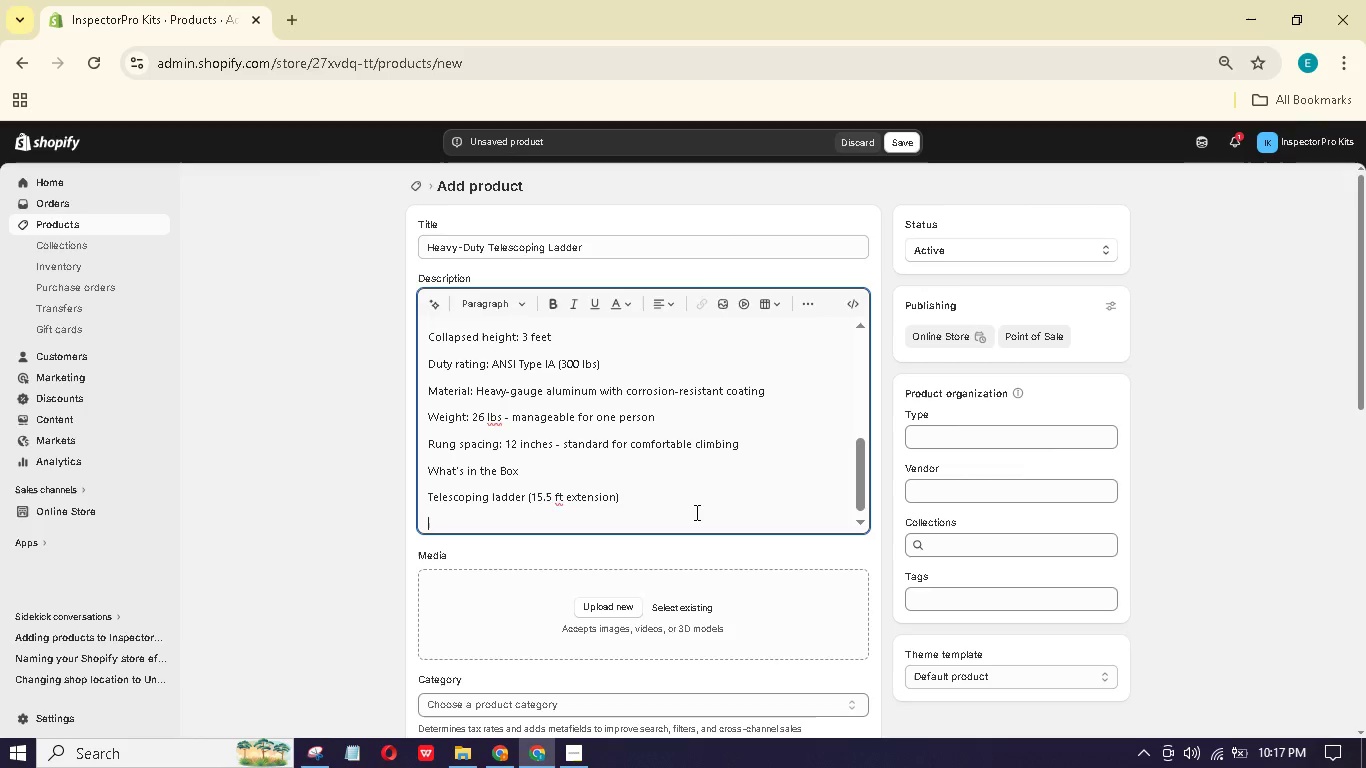 
type(Carrying strap for transpot)
 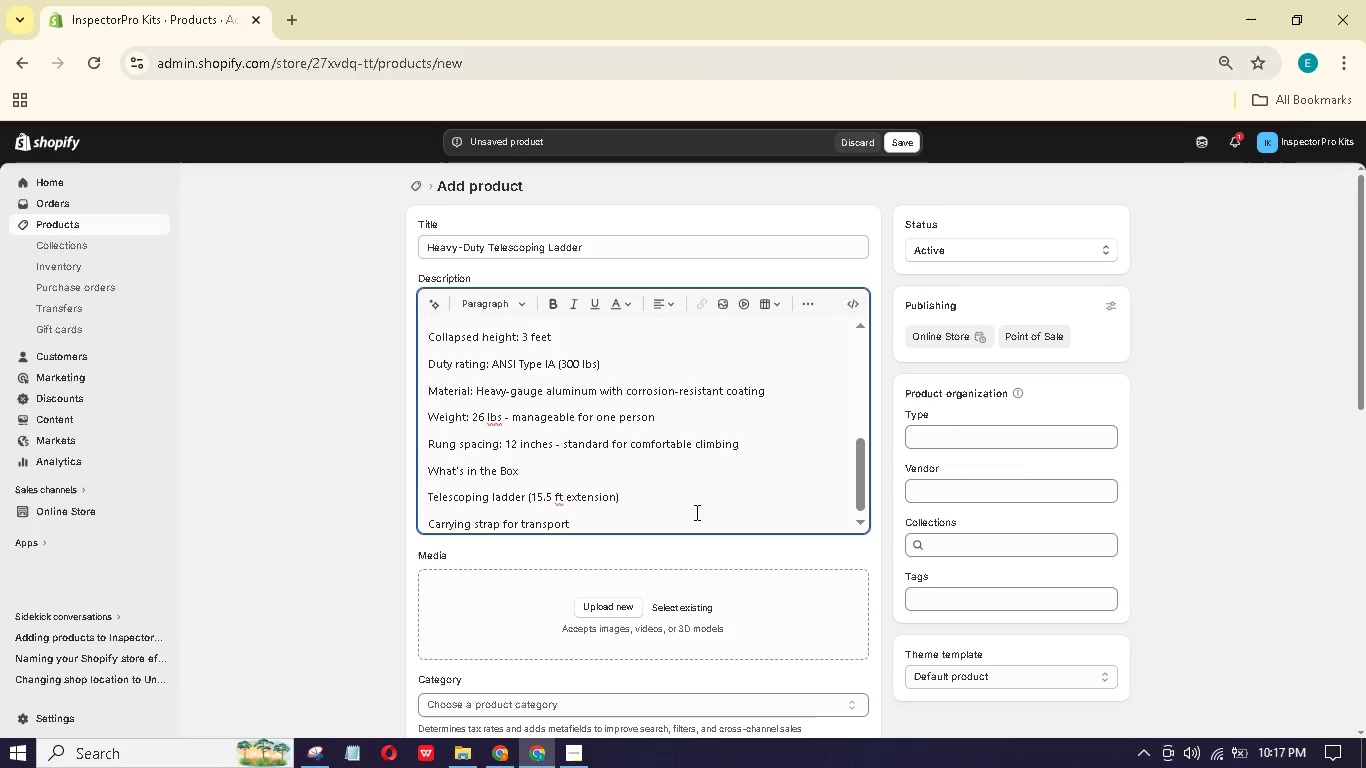 
hold_key(key=R, duration=0.42)
 